 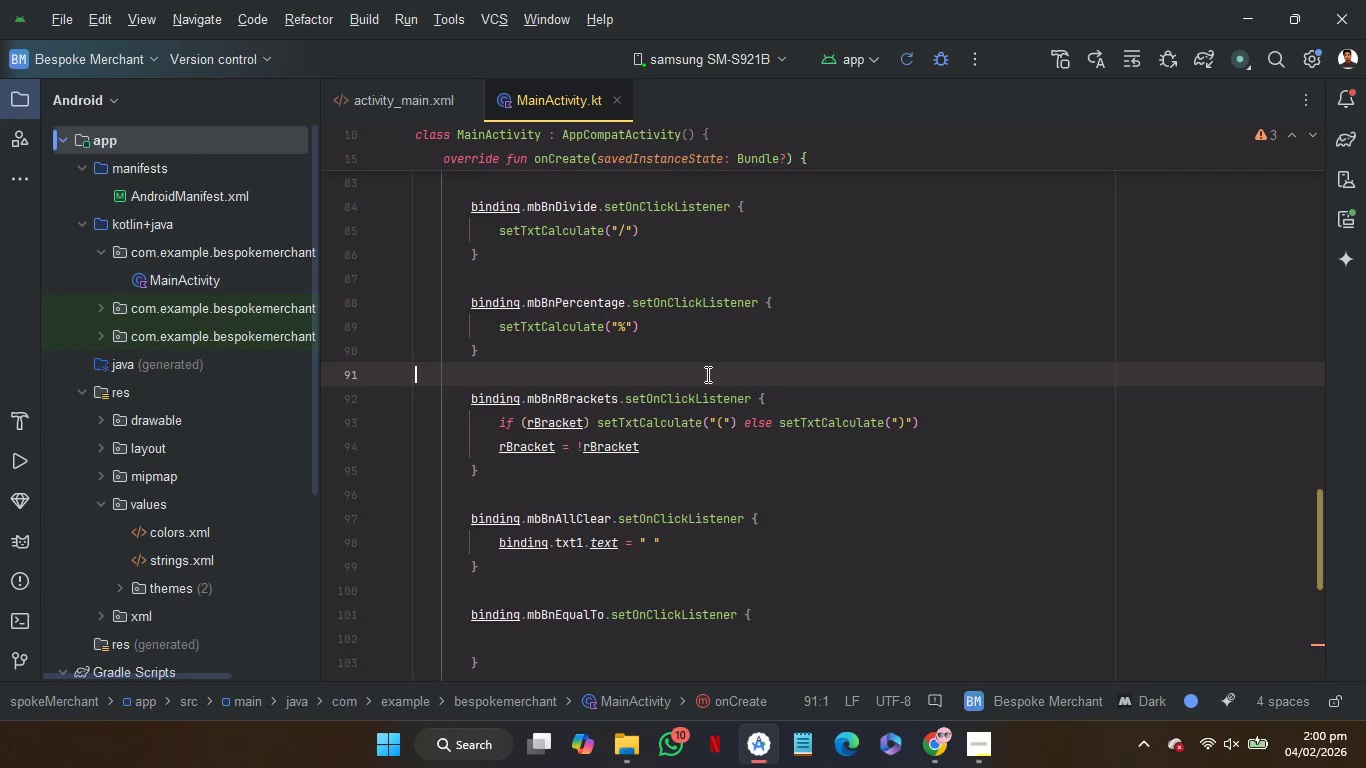 
scroll: coordinate [840, 431], scroll_direction: up, amount: 16.0
 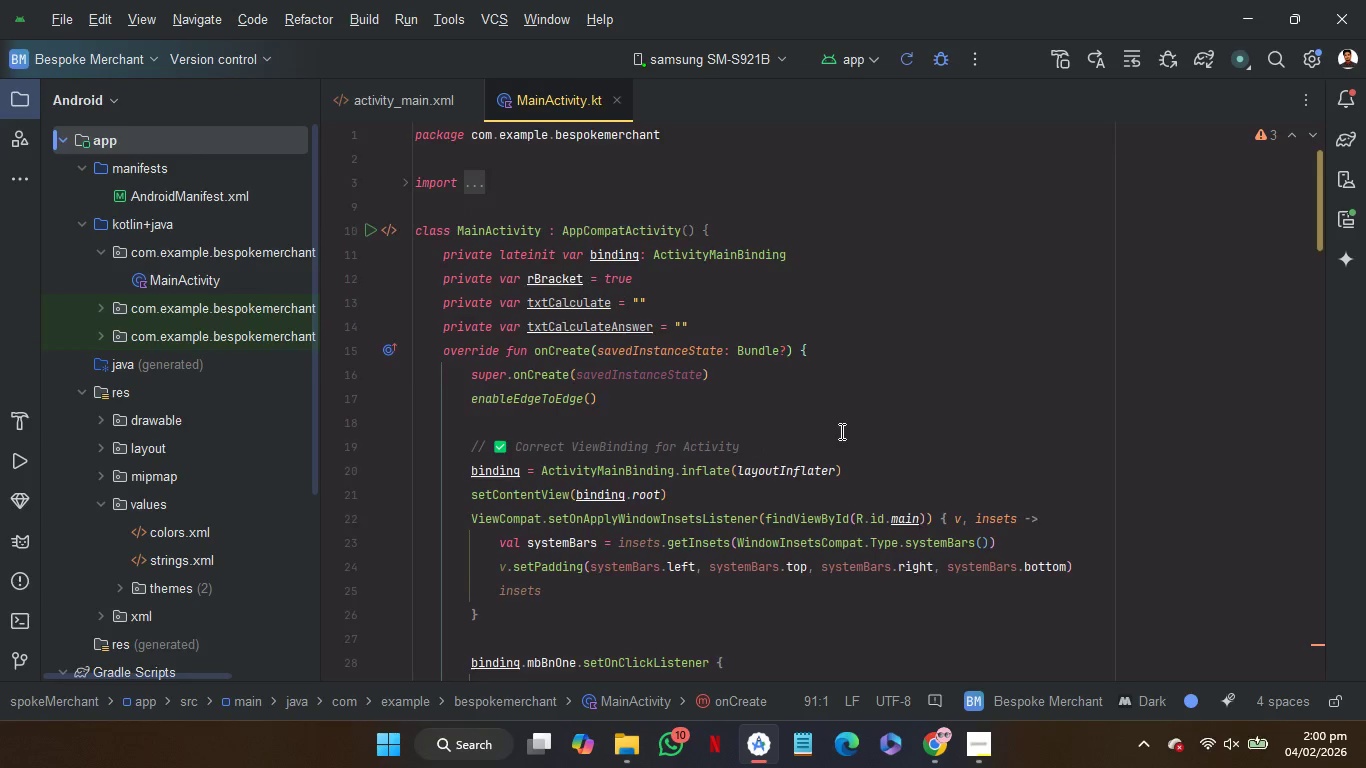 
scroll: coordinate [840, 431], scroll_direction: down, amount: 2.0
 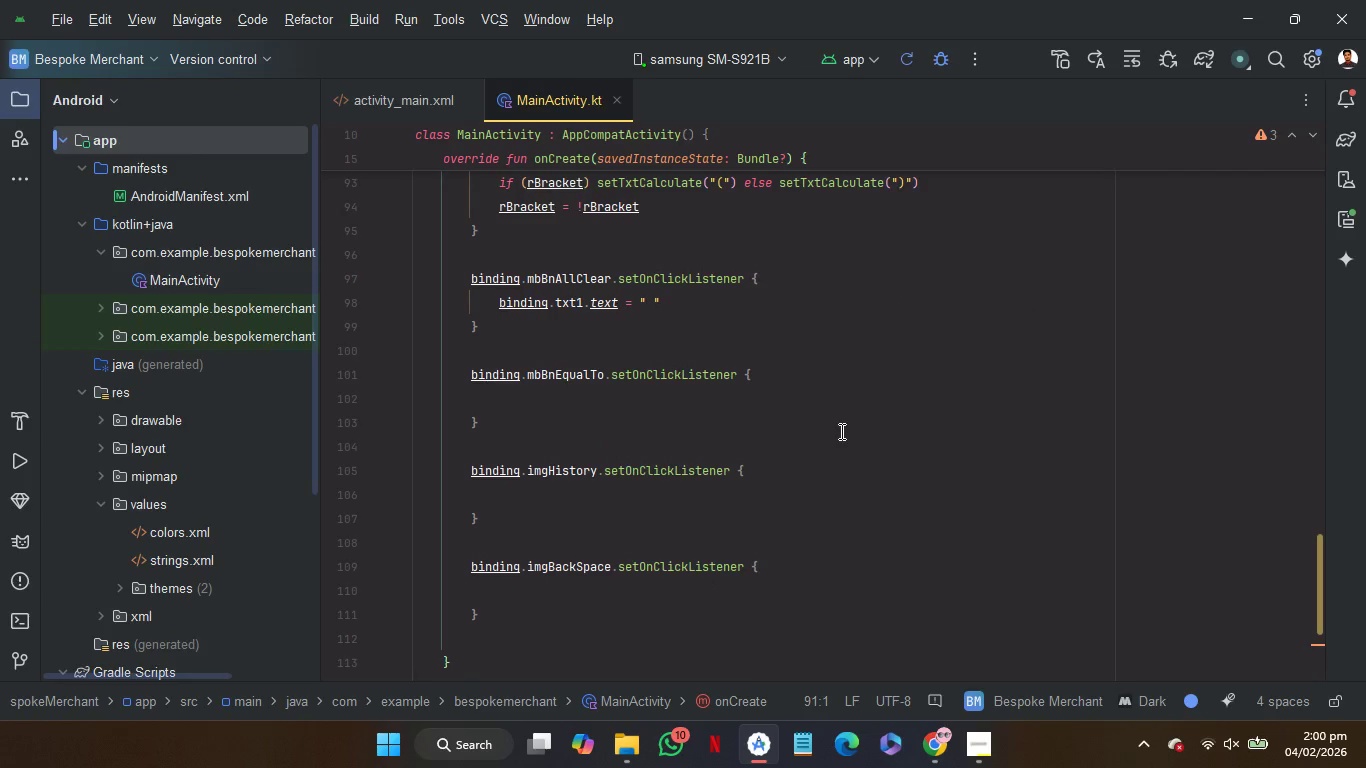 
wait(7.94)
 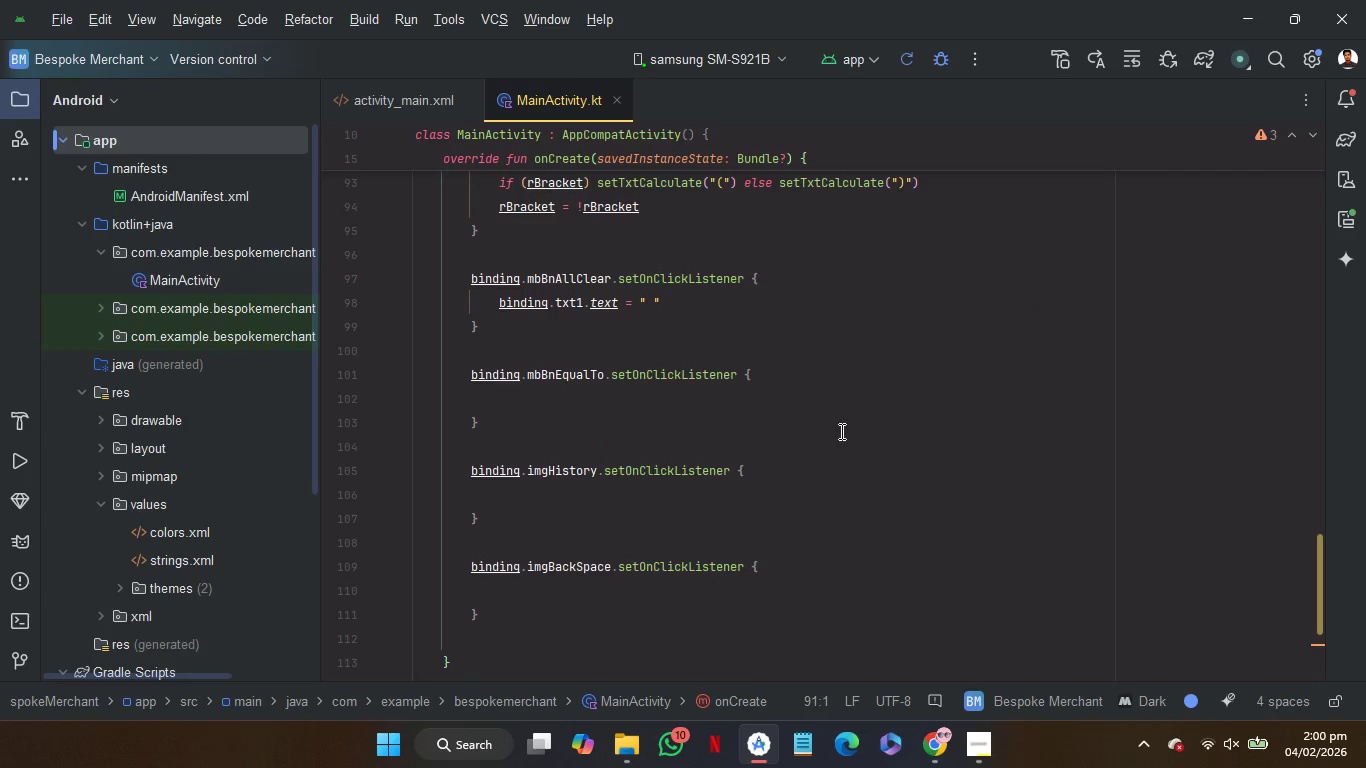 
scroll: coordinate [770, 629], scroll_direction: down, amount: 3.0
 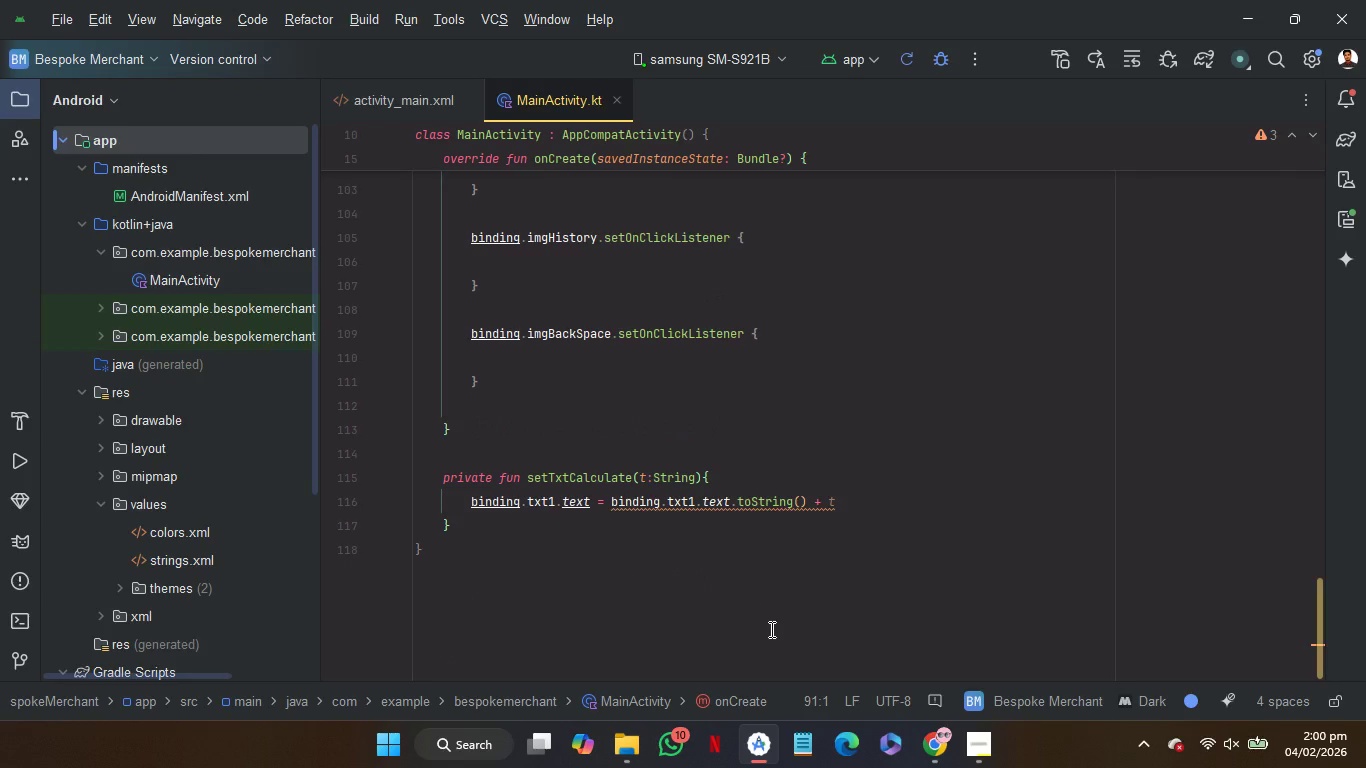 
wait(14.05)
 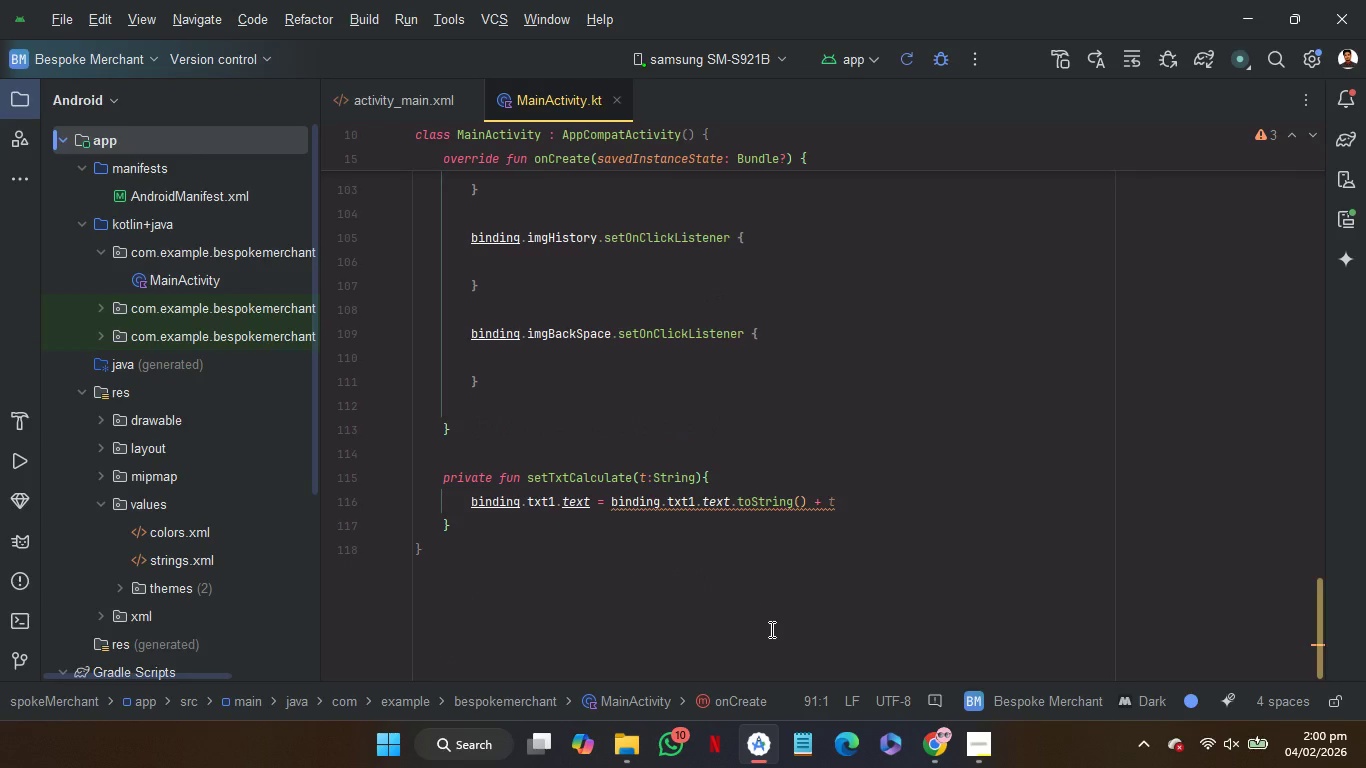 
left_click([812, 474])
 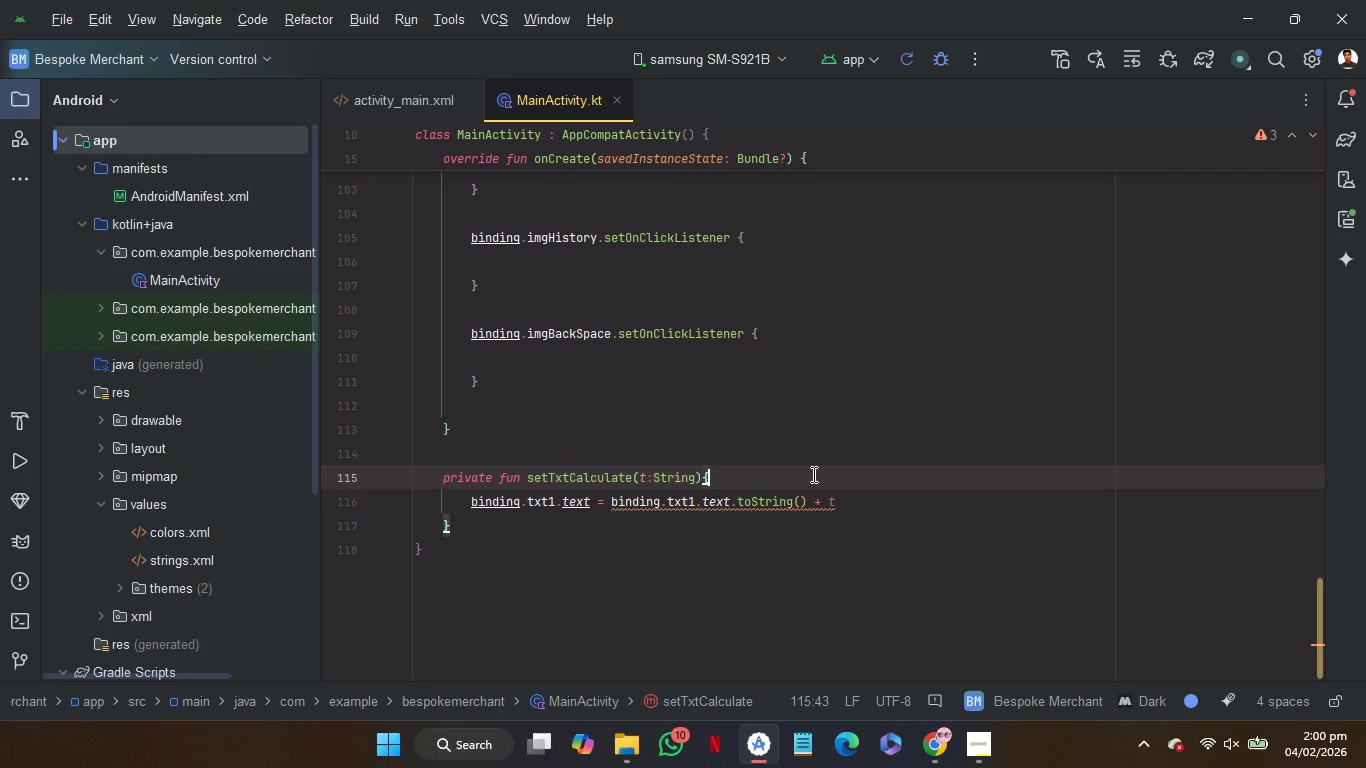 
wait(21.33)
 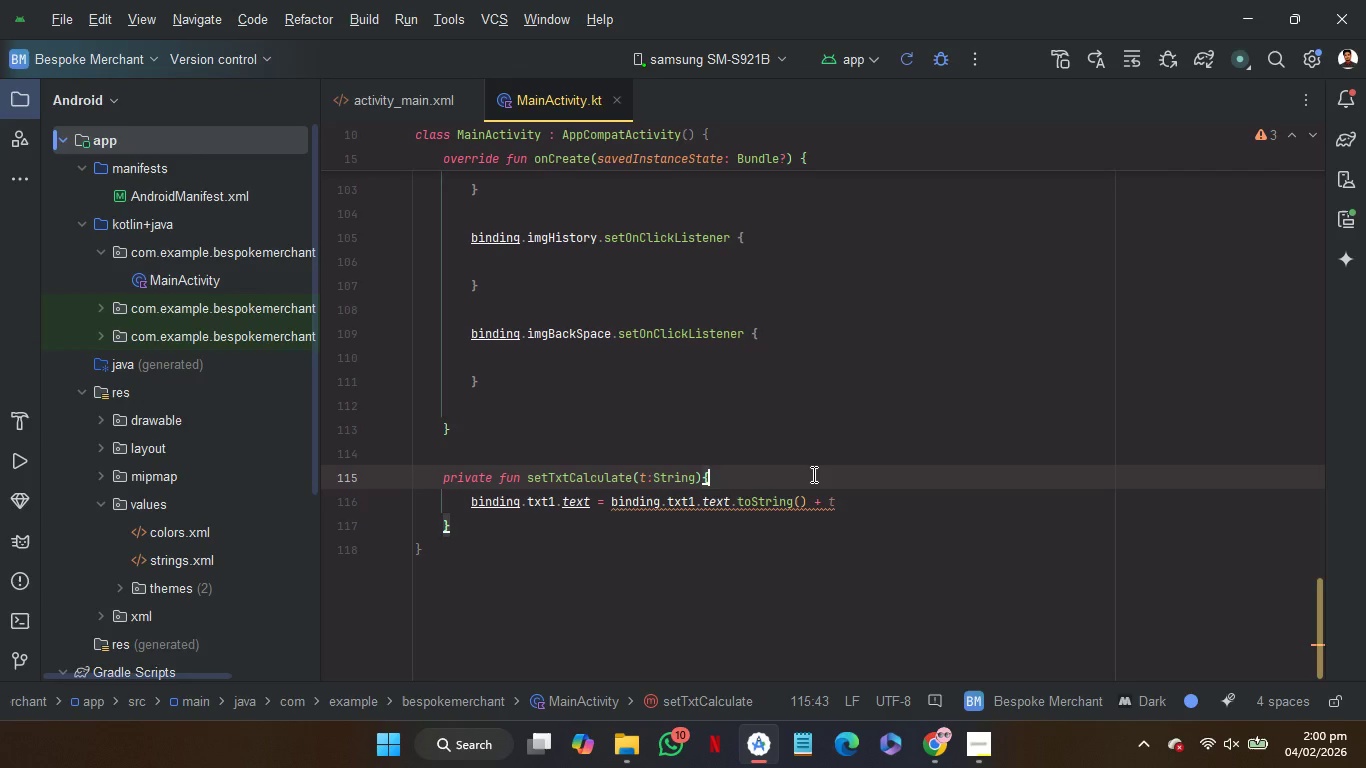 
left_click([1338, 104])
 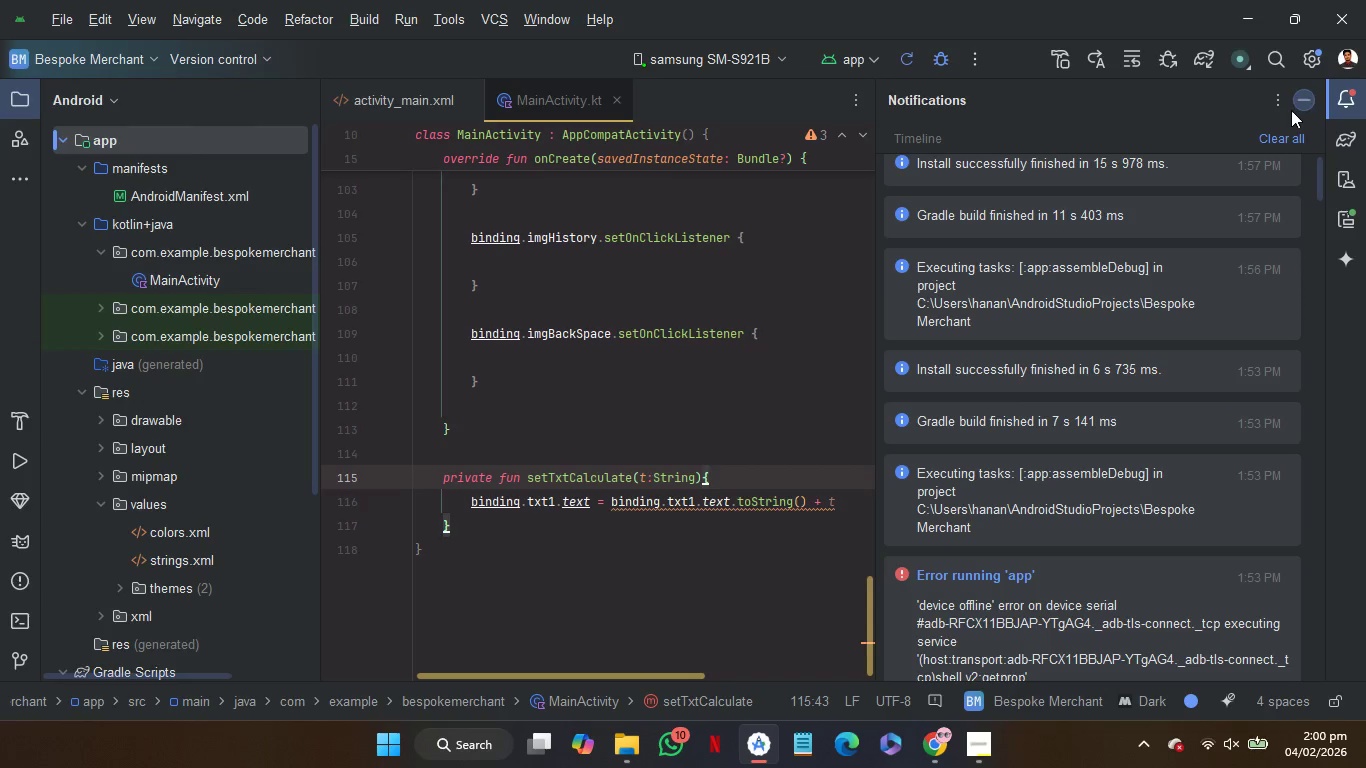 
left_click([1283, 136])
 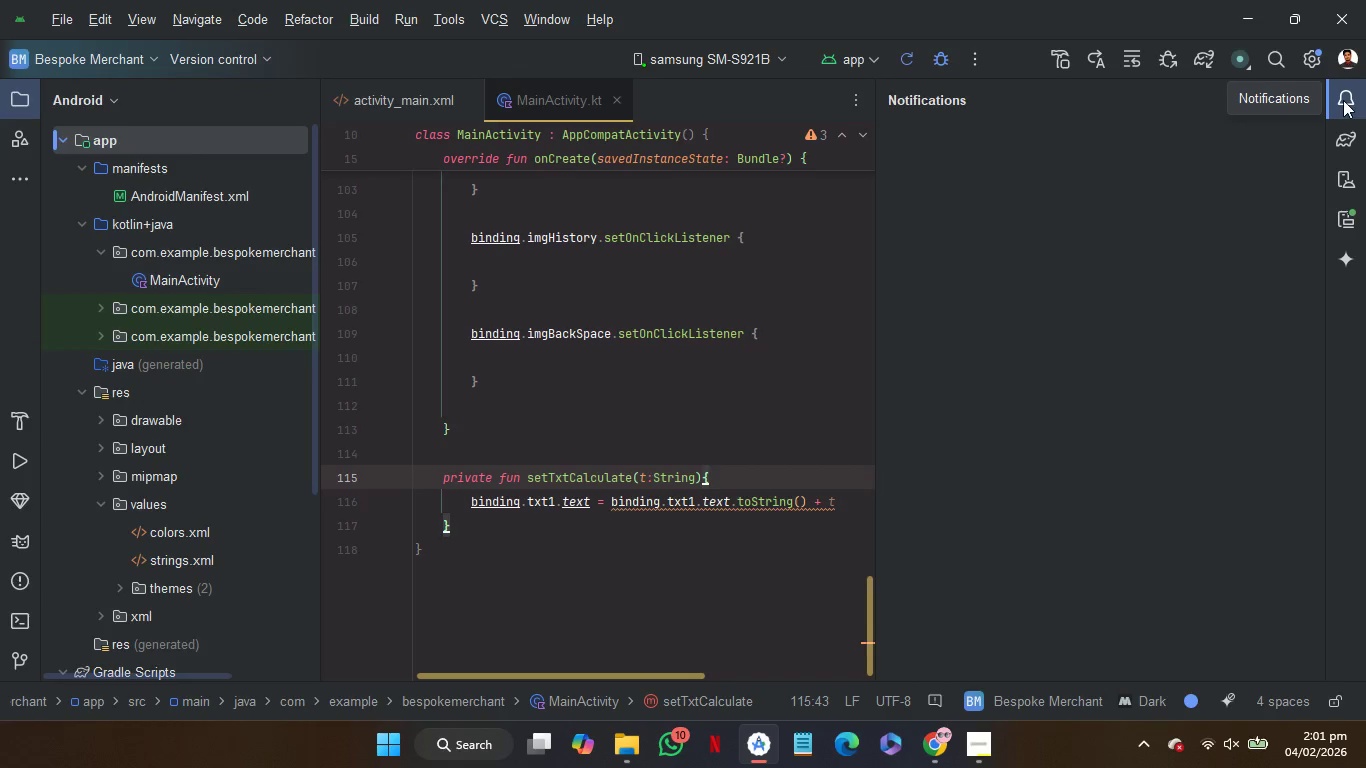 
left_click([1343, 100])
 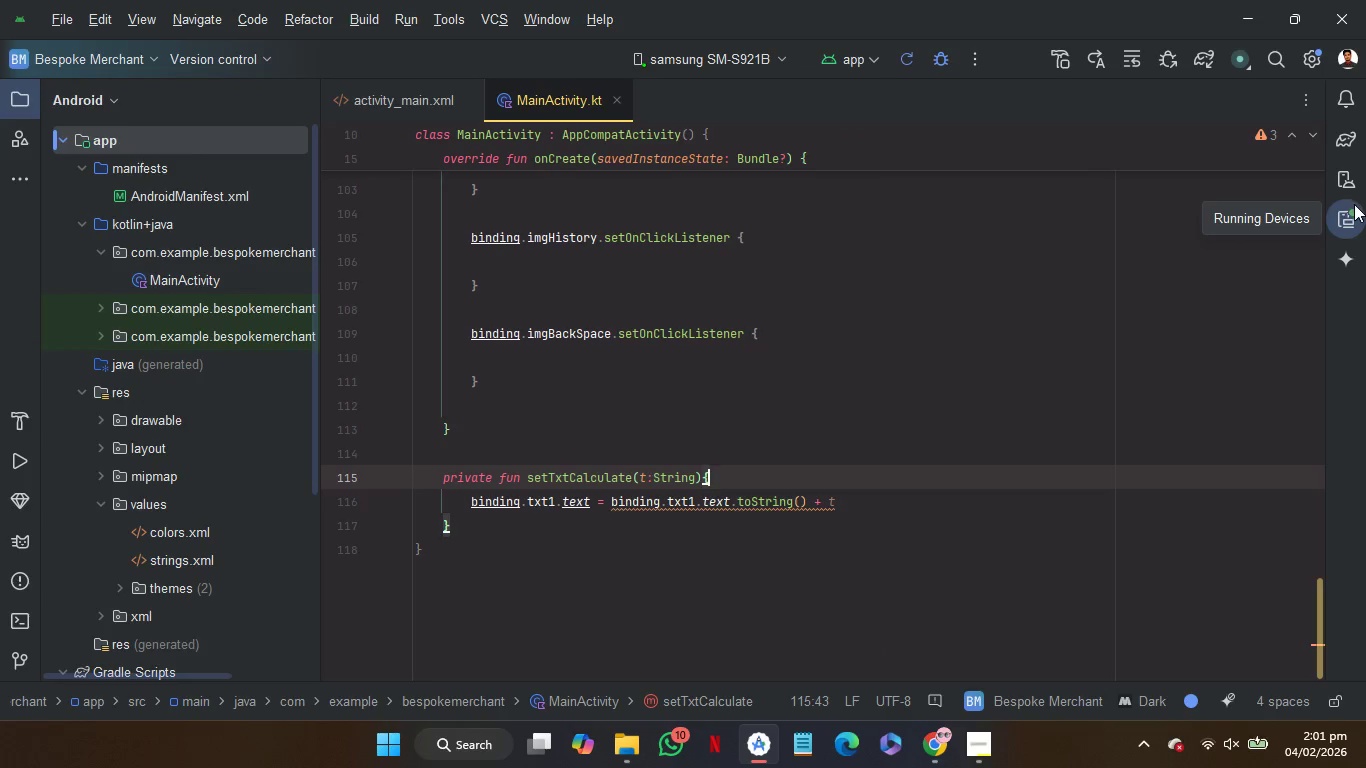 
left_click([1347, 216])
 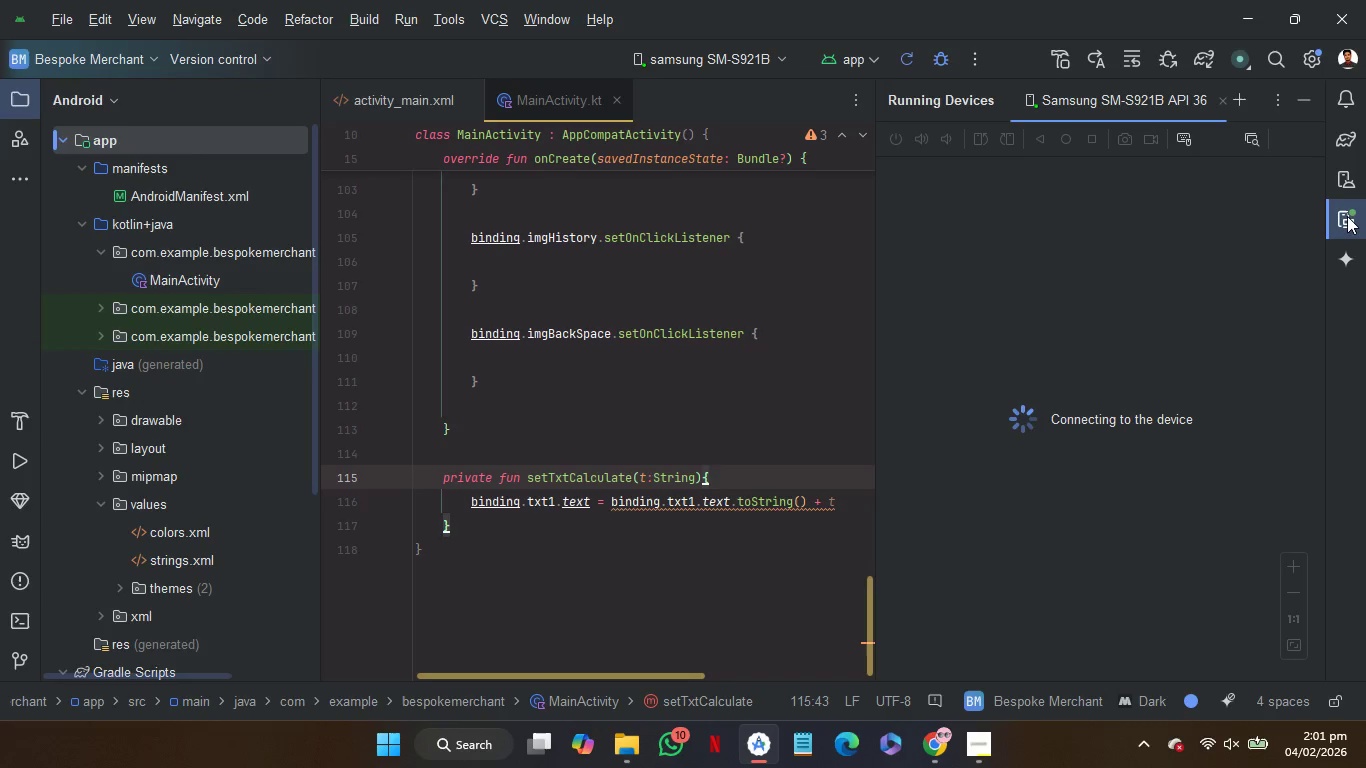 
left_click([1347, 216])
 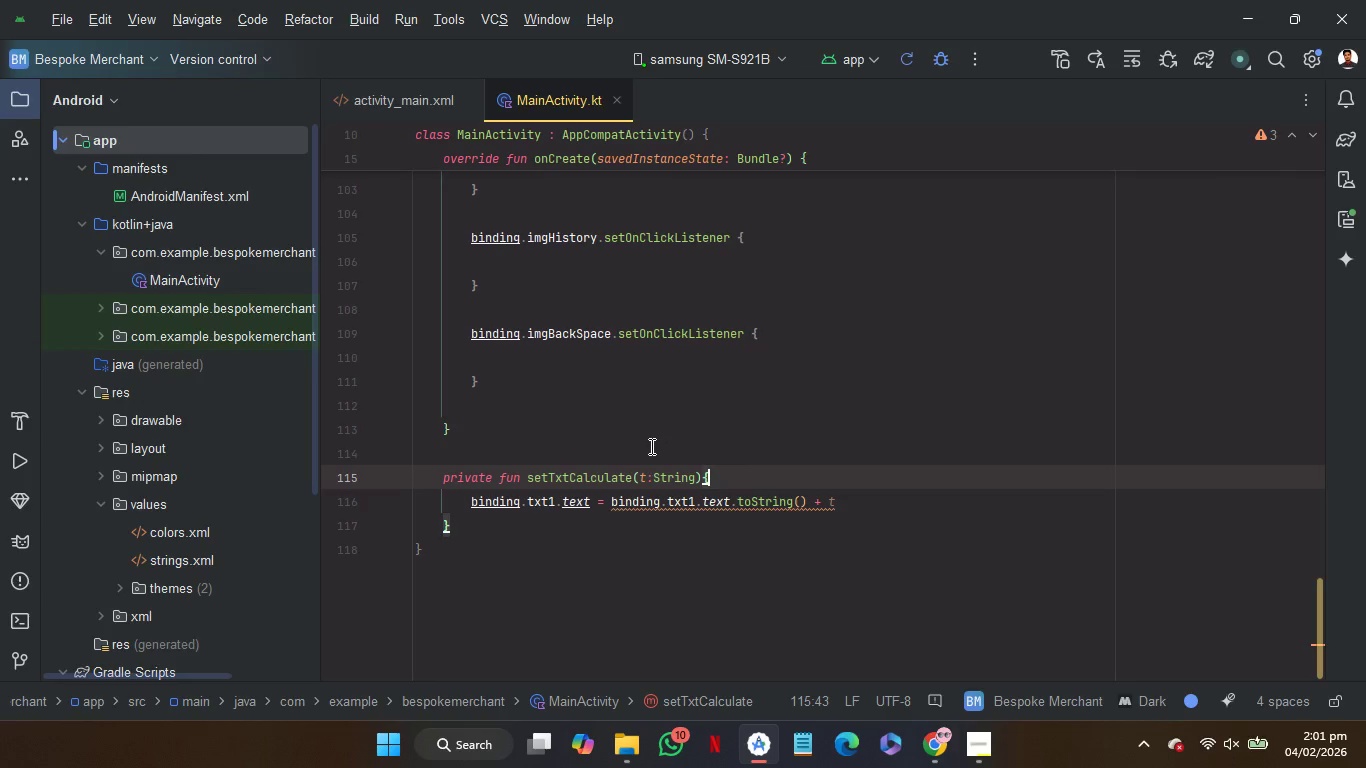 
left_click([650, 446])
 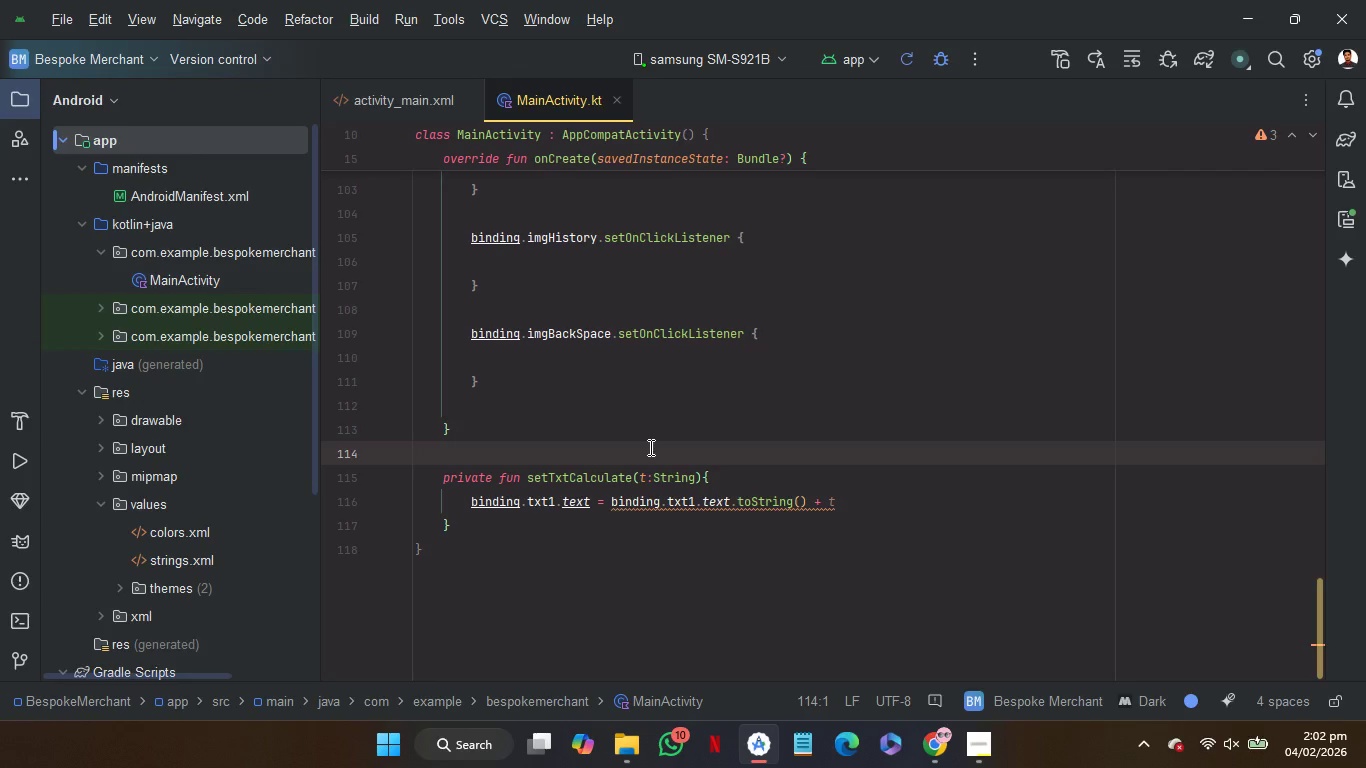 
wait(57.2)
 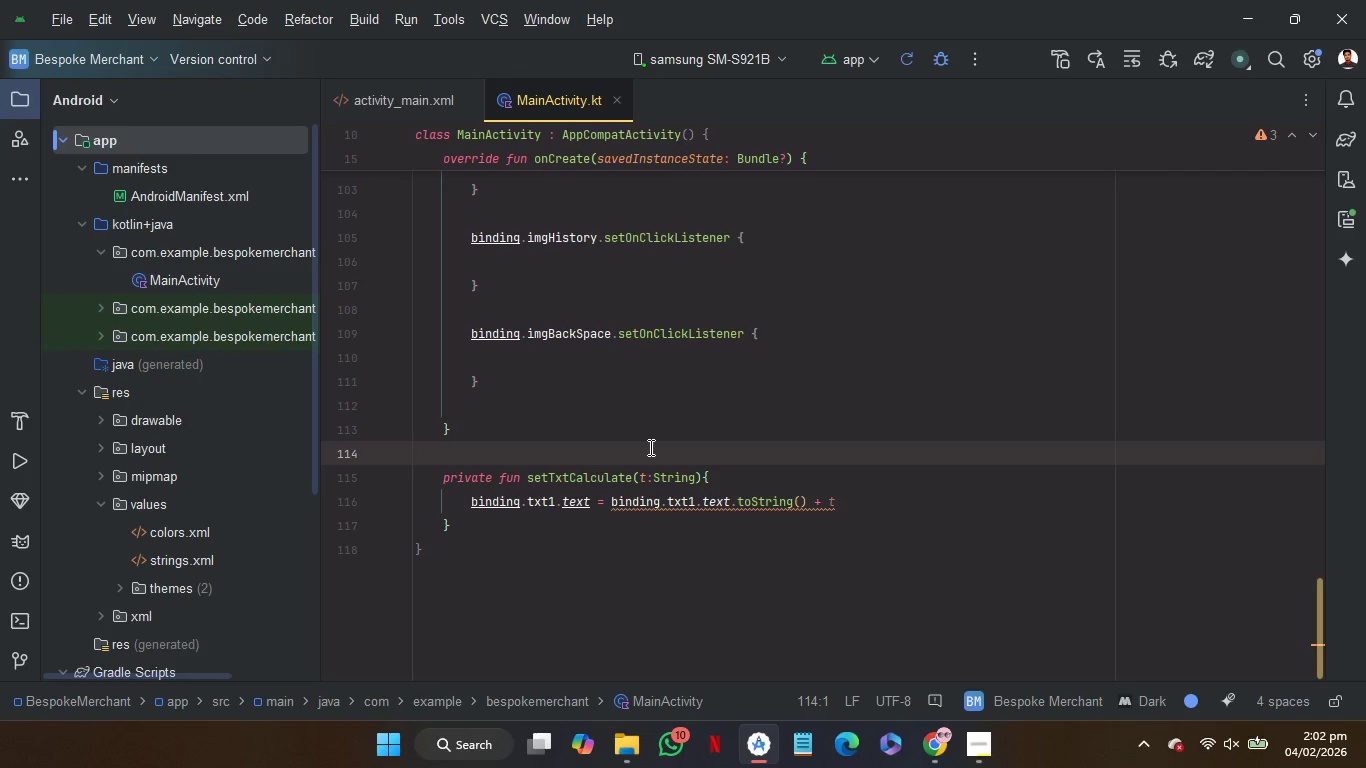 
scroll: coordinate [700, 439], scroll_direction: up, amount: 1.0
 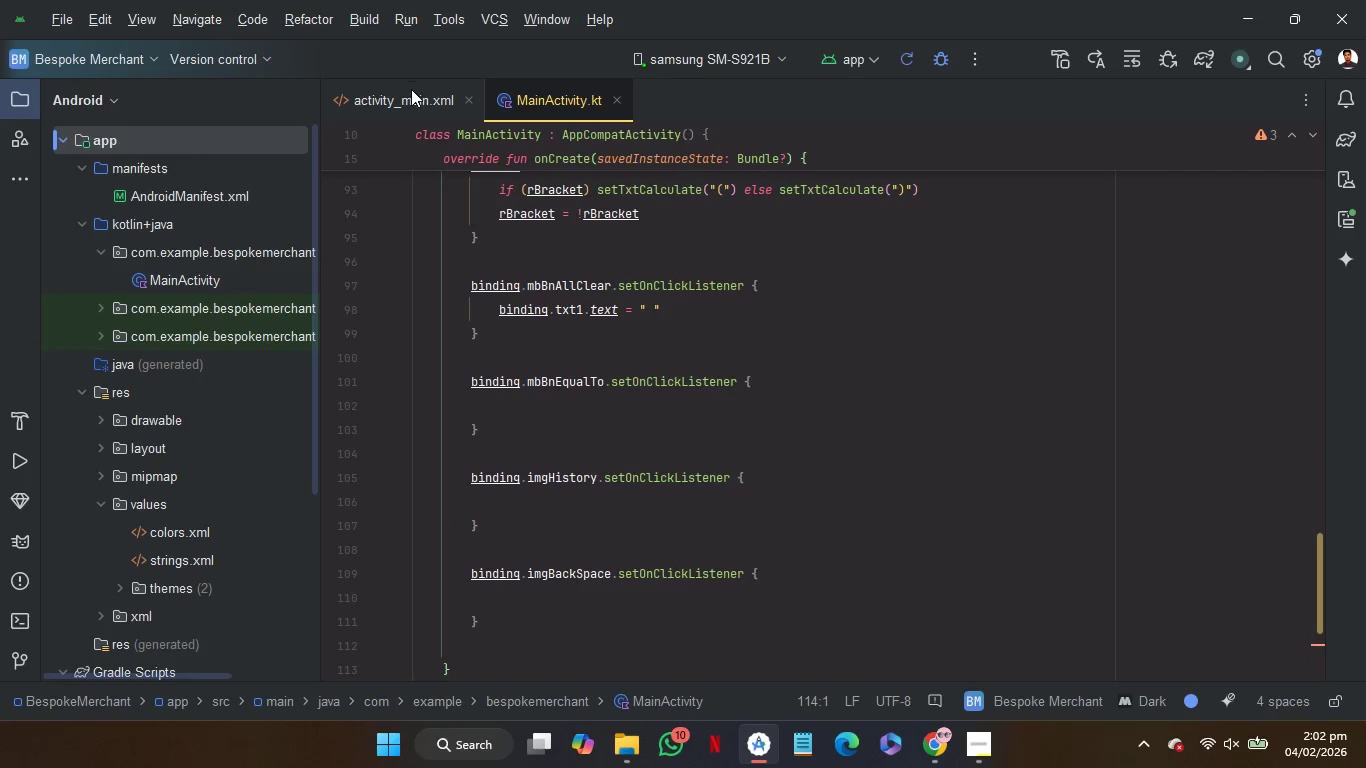 
left_click([411, 90])
 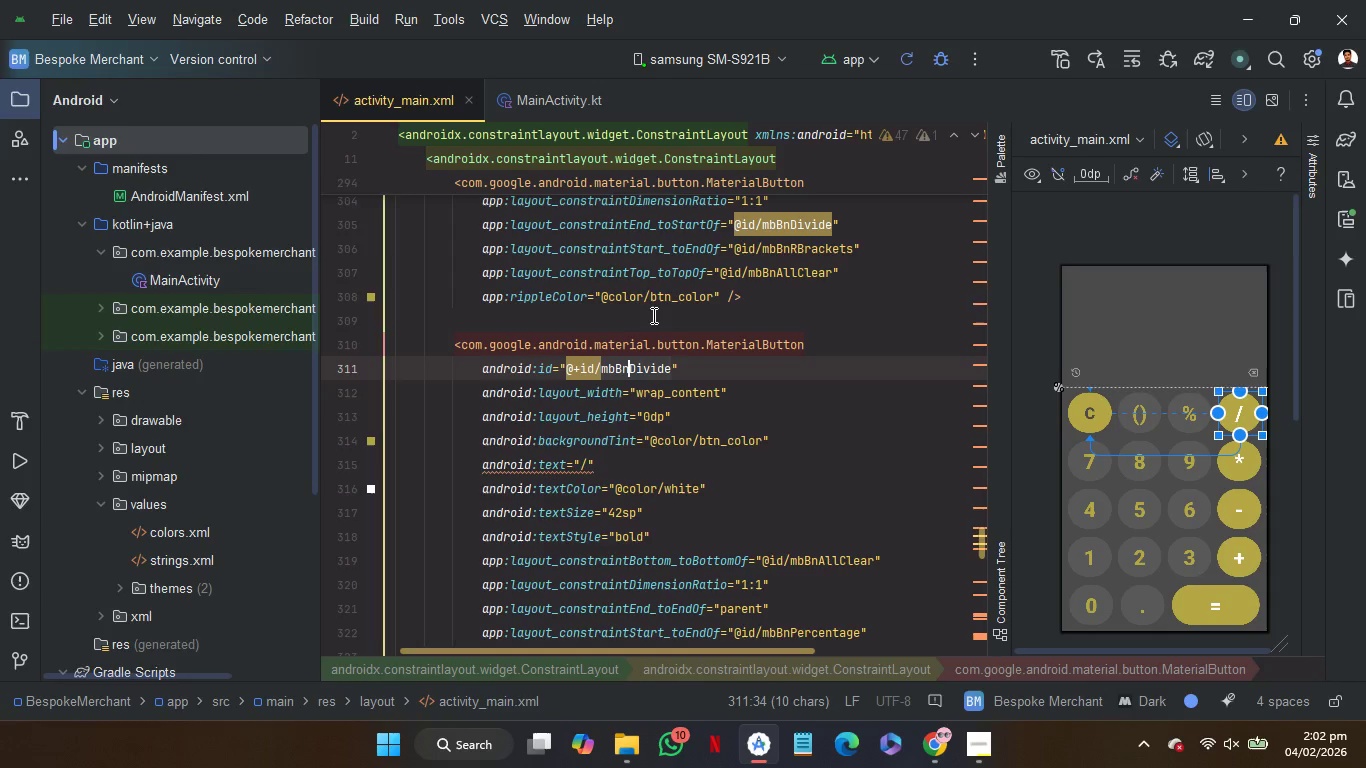 
left_click([656, 320])
 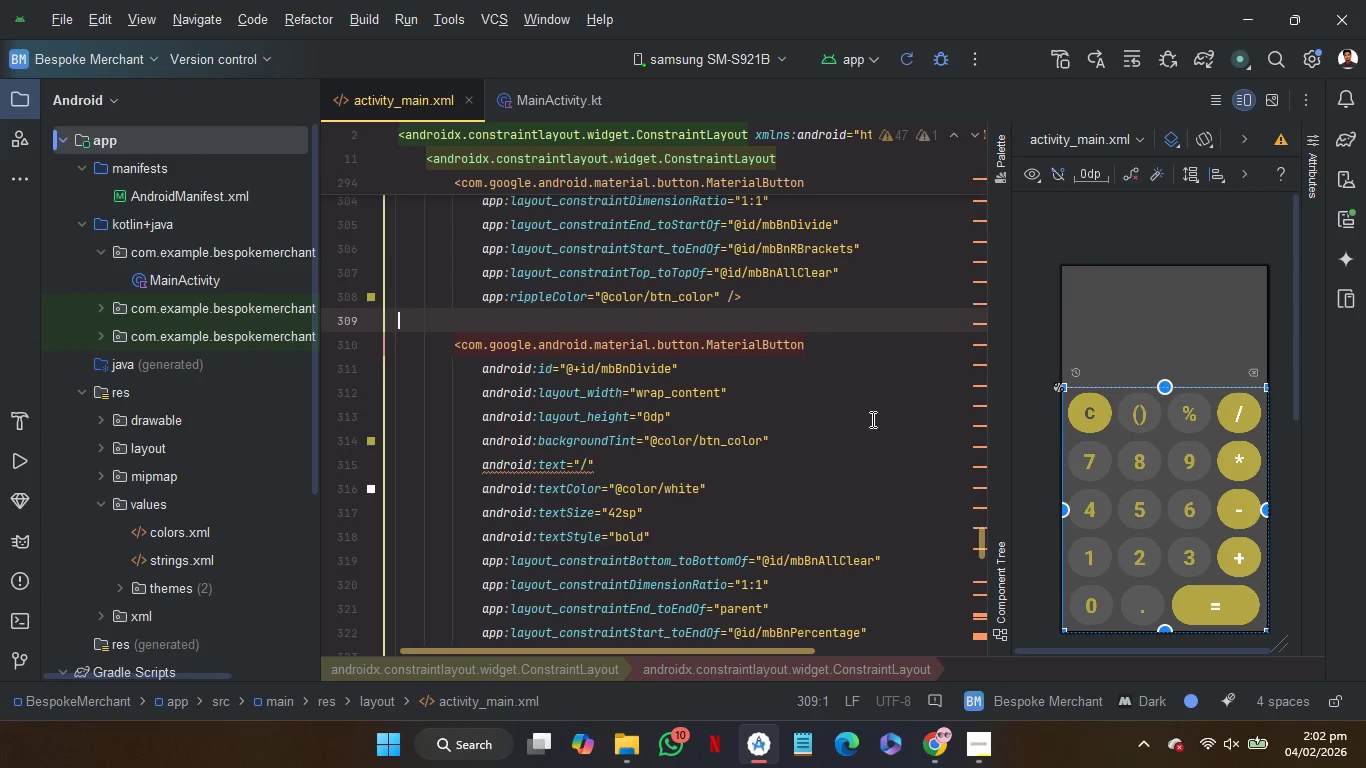 
wait(8.86)
 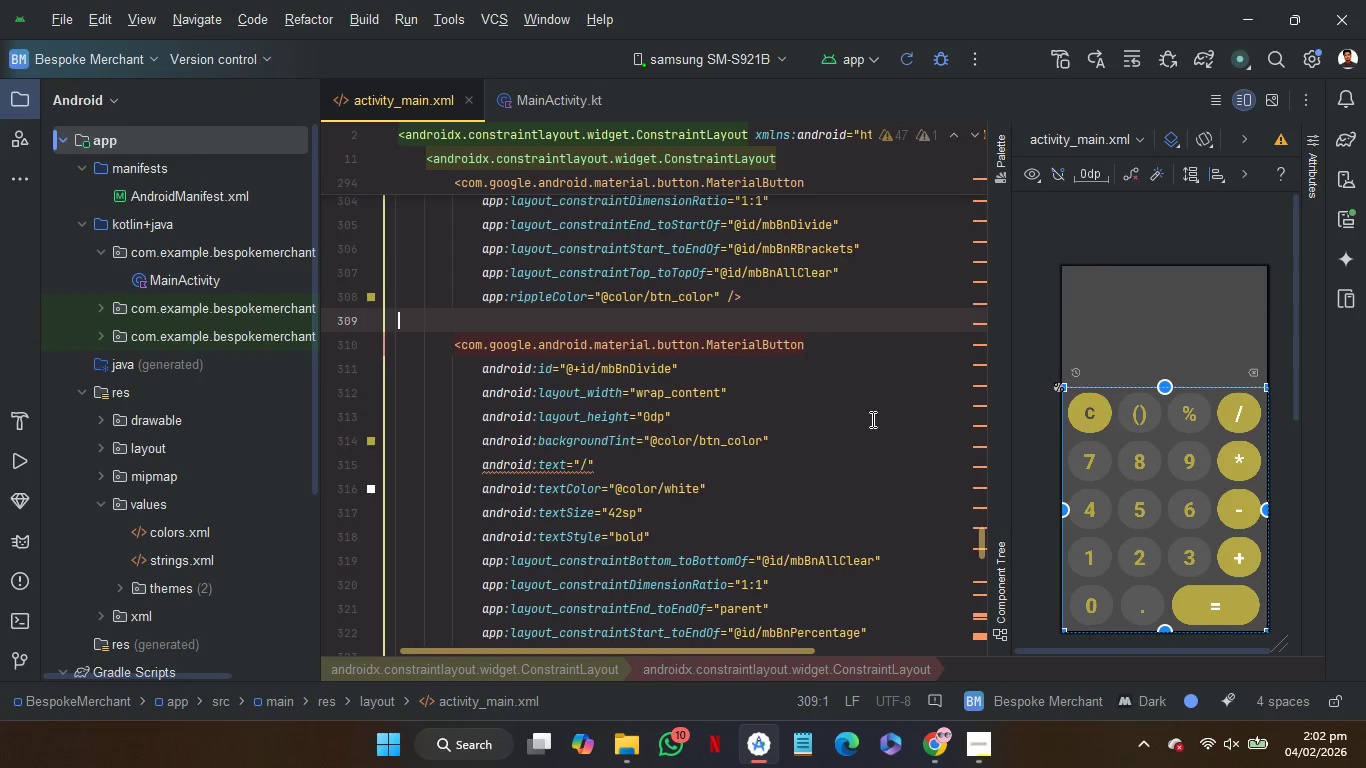 
left_click([1264, 297])
 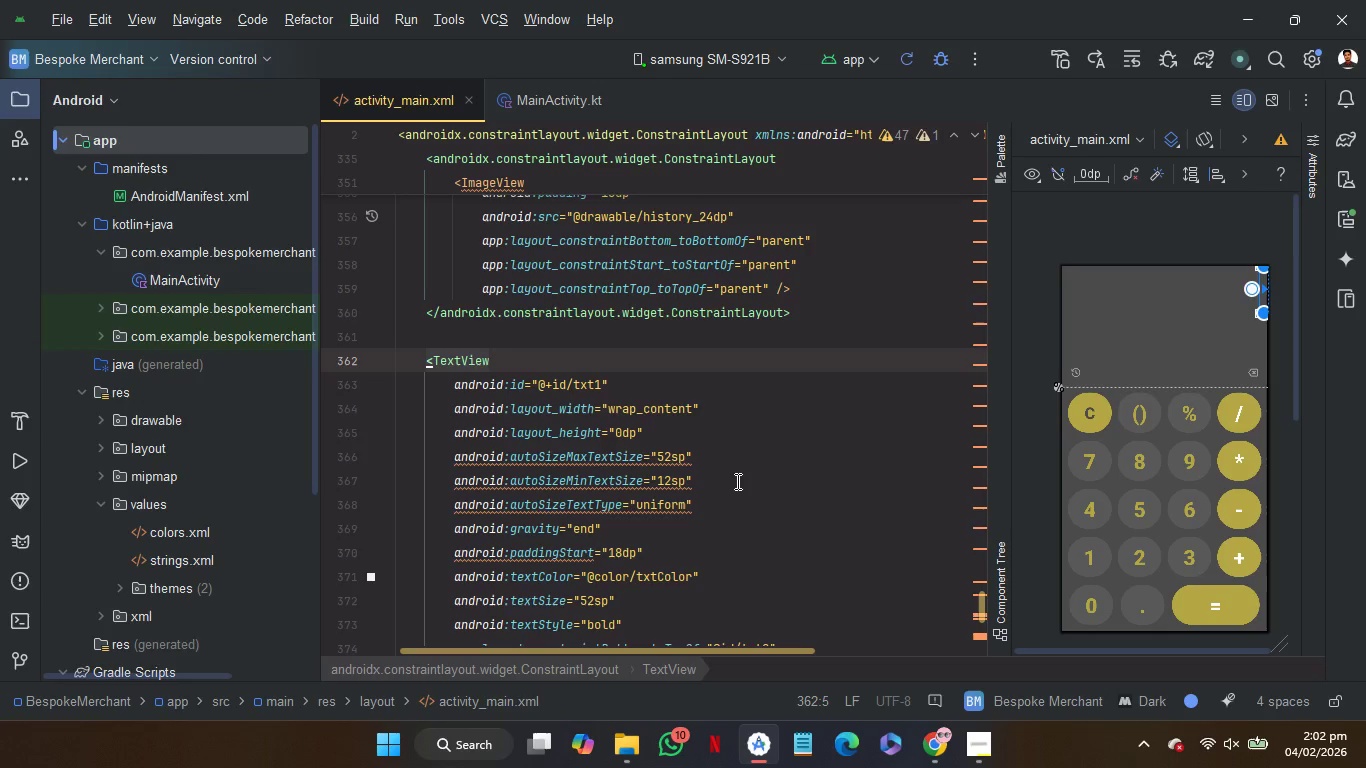 
left_click_drag(start_coordinate=[736, 474], to_coordinate=[739, 441])
 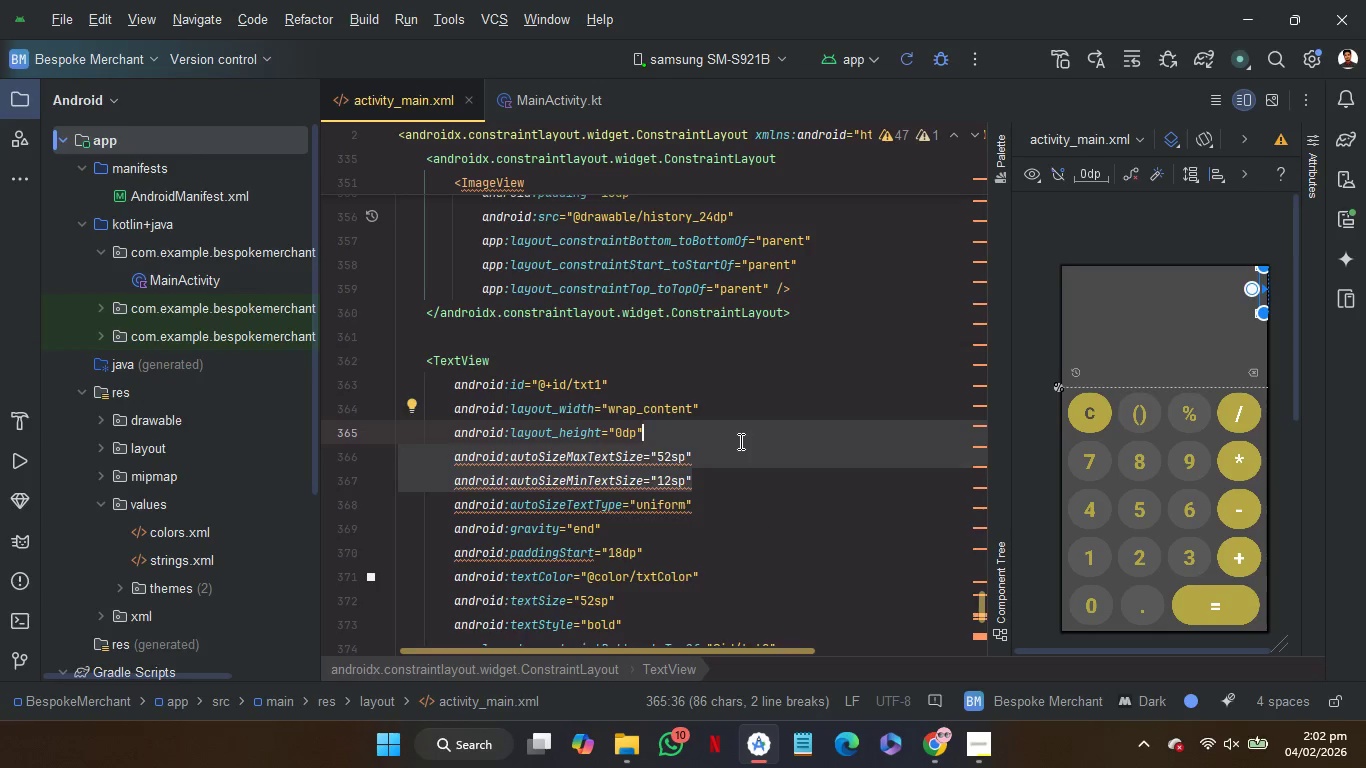 
key(Backspace)
 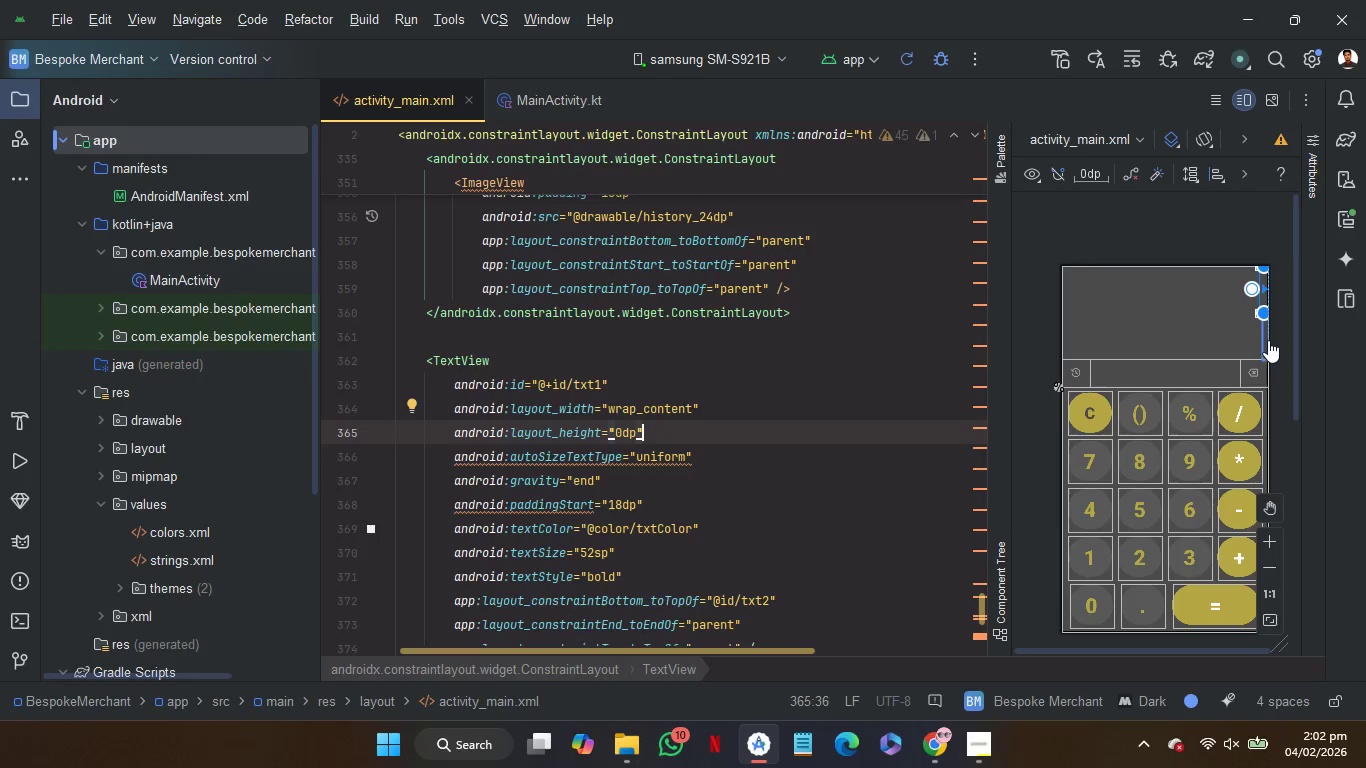 
left_click([1267, 340])
 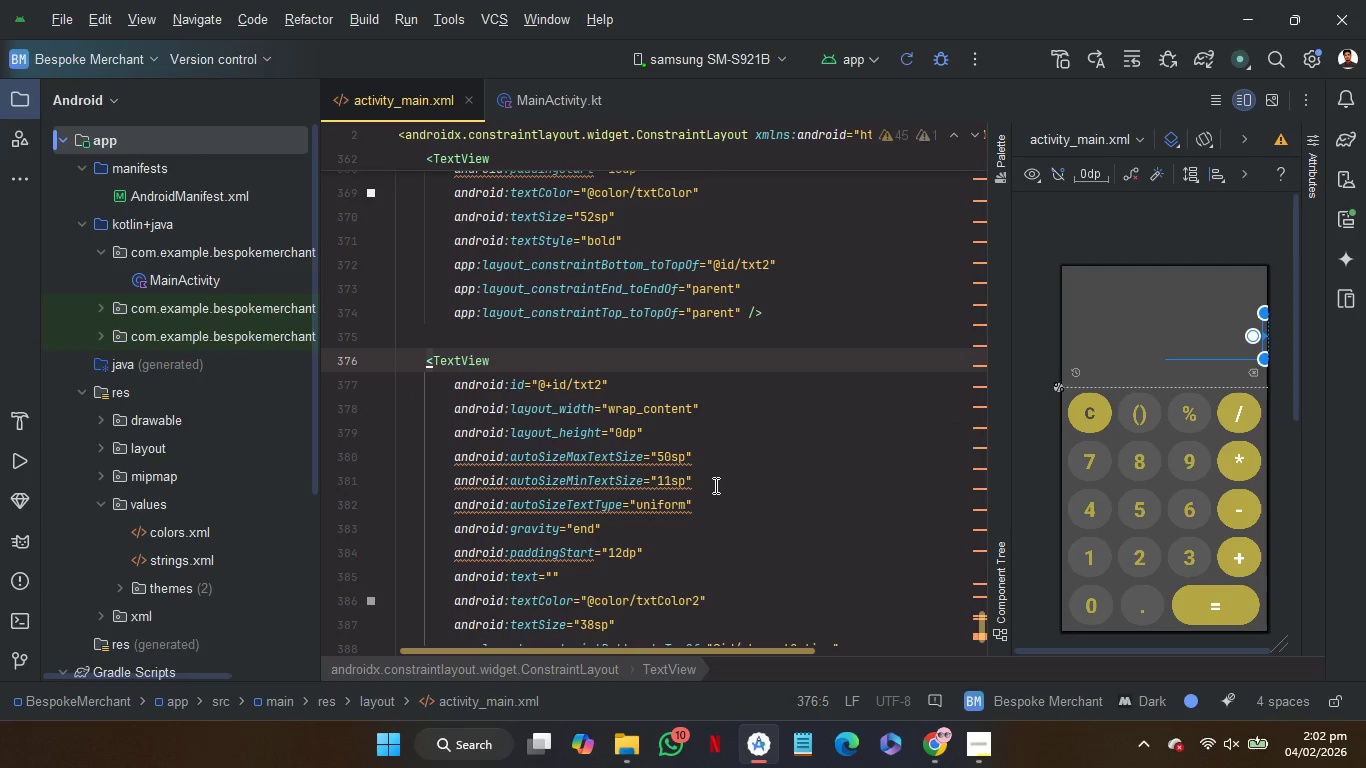 
left_click_drag(start_coordinate=[717, 479], to_coordinate=[720, 432])
 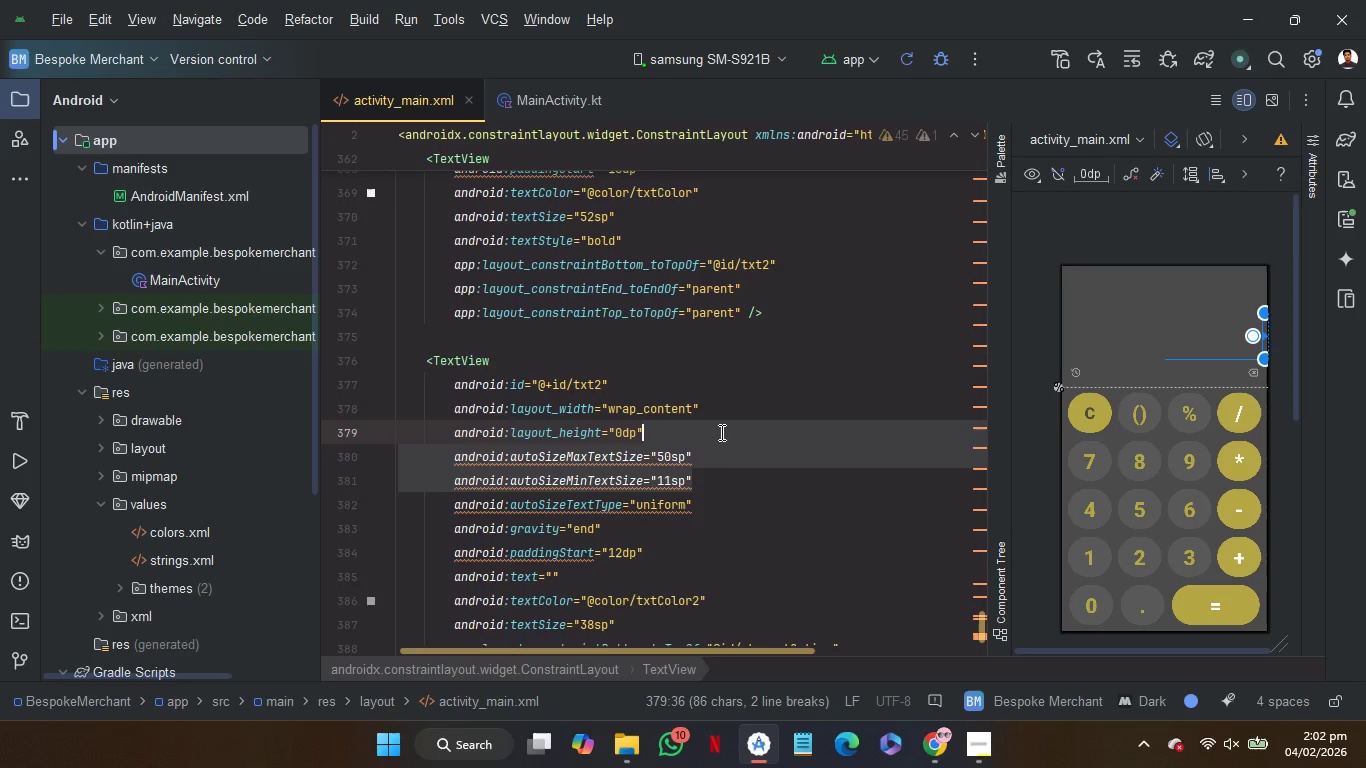 
key(Backspace)
 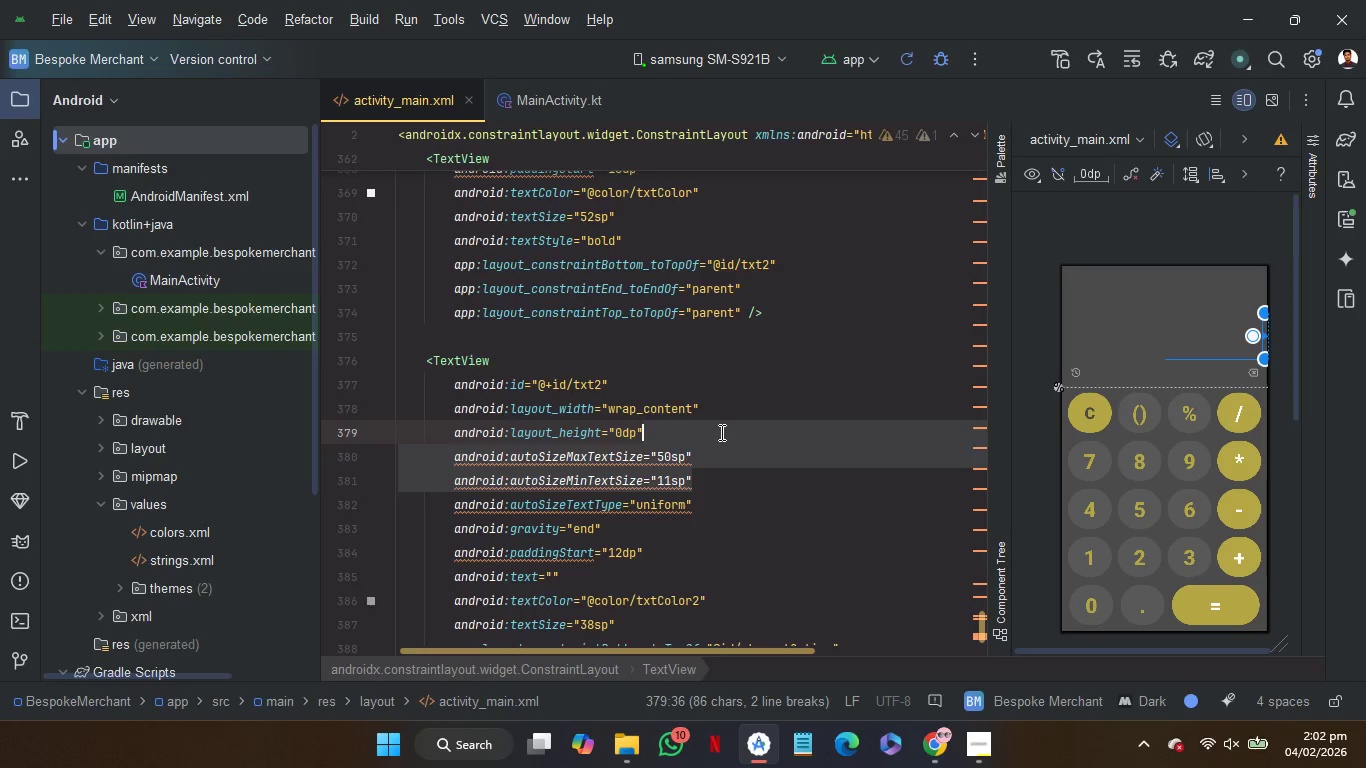 
left_click([896, 60])
 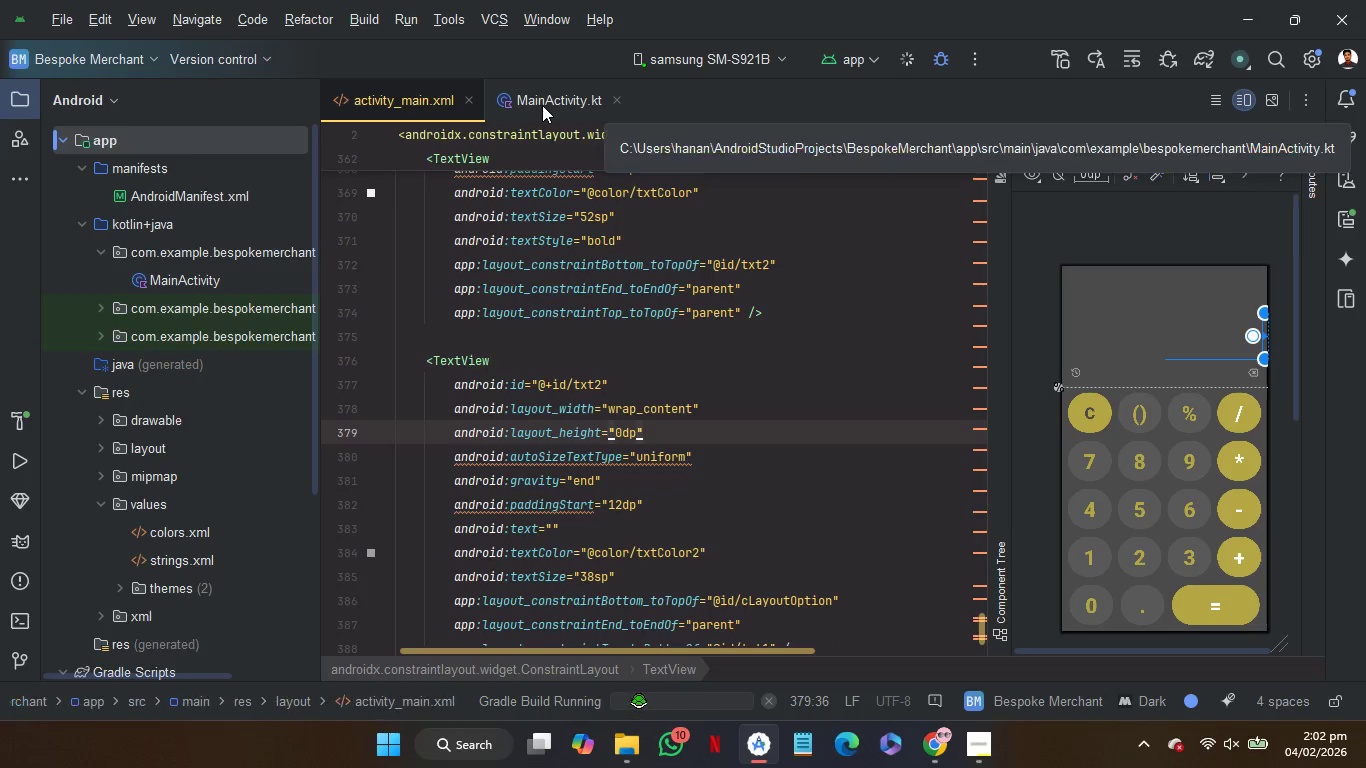 
left_click([542, 105])
 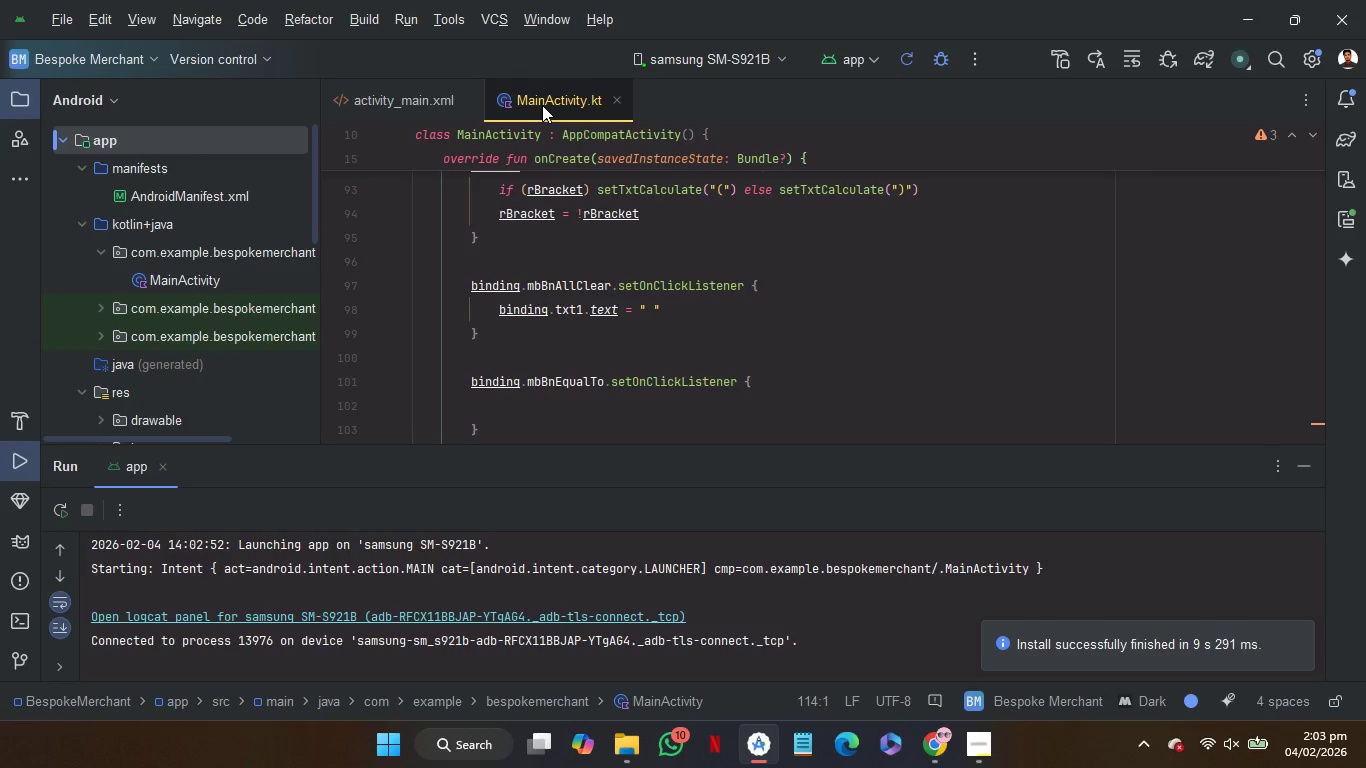 
wait(55.84)
 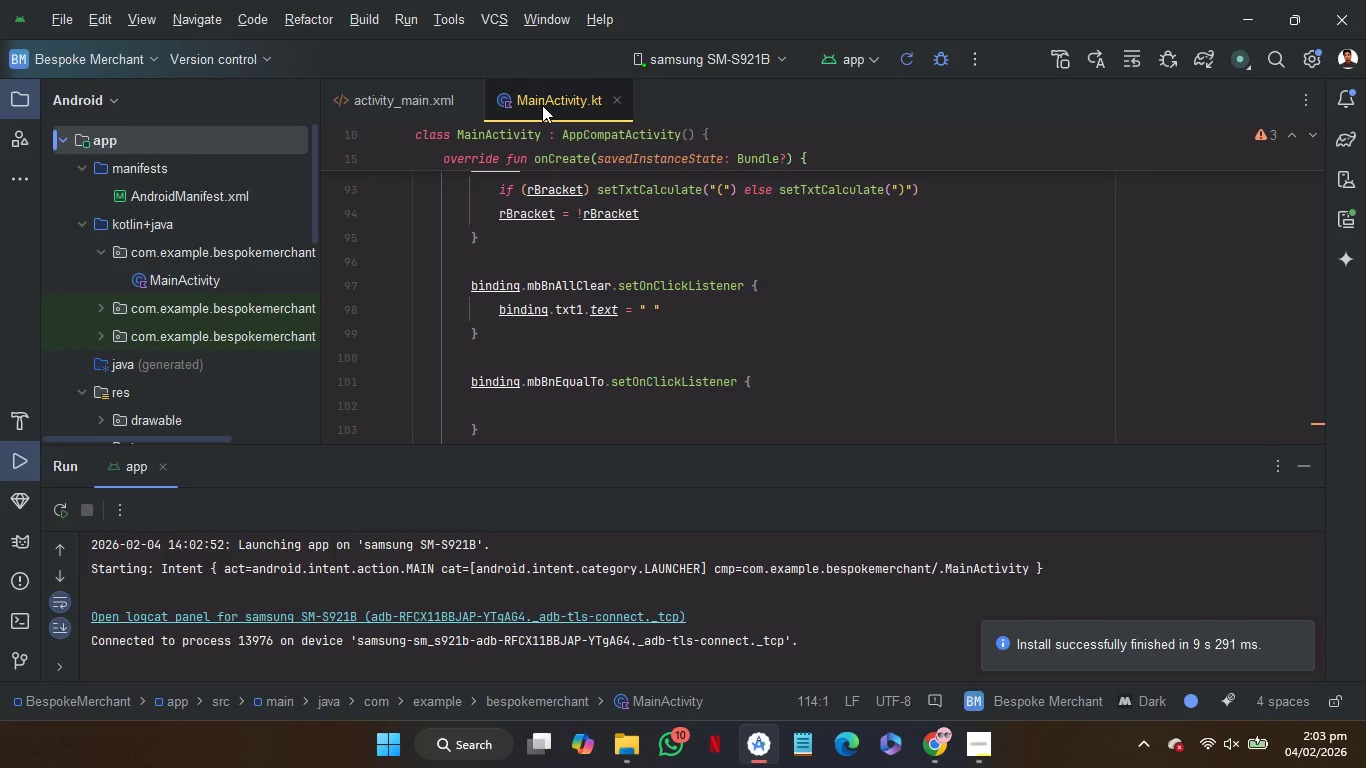 
left_click([1340, 222])
 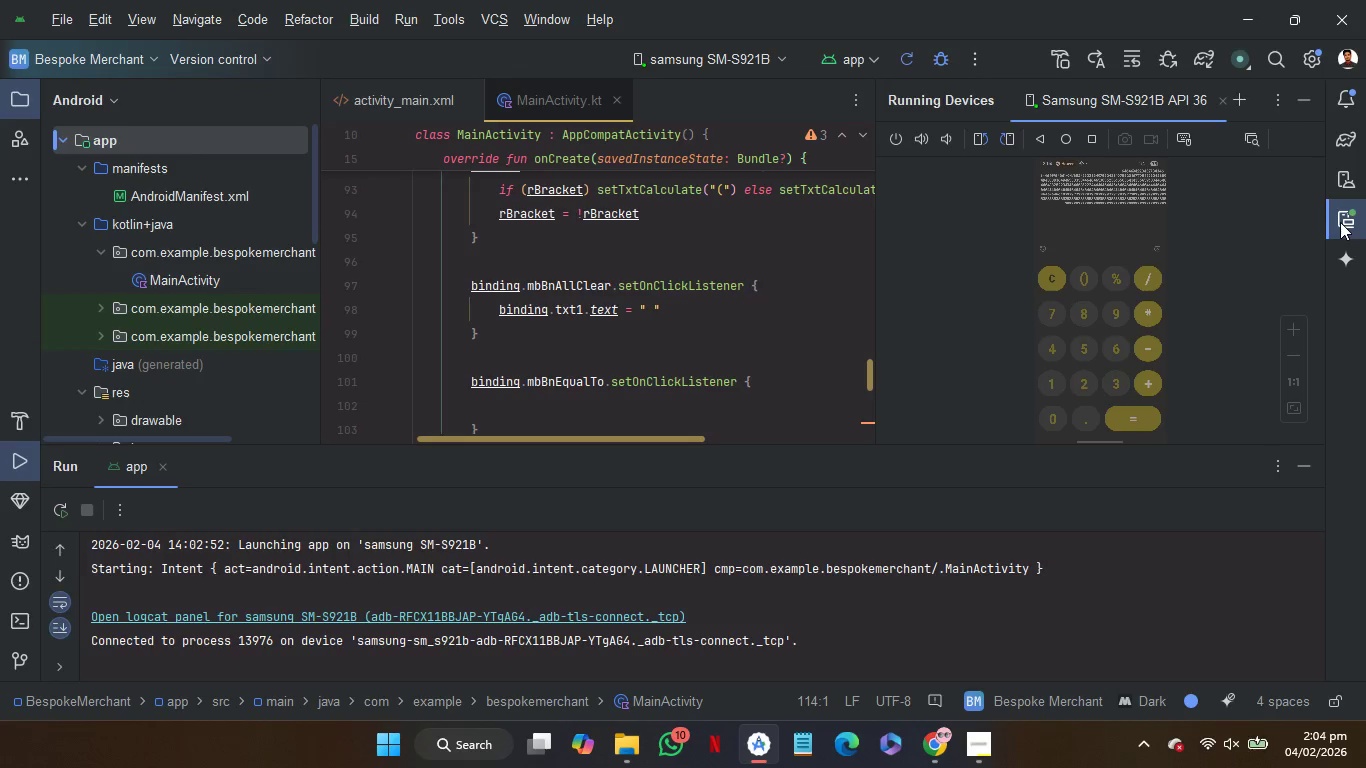 
wait(90.19)
 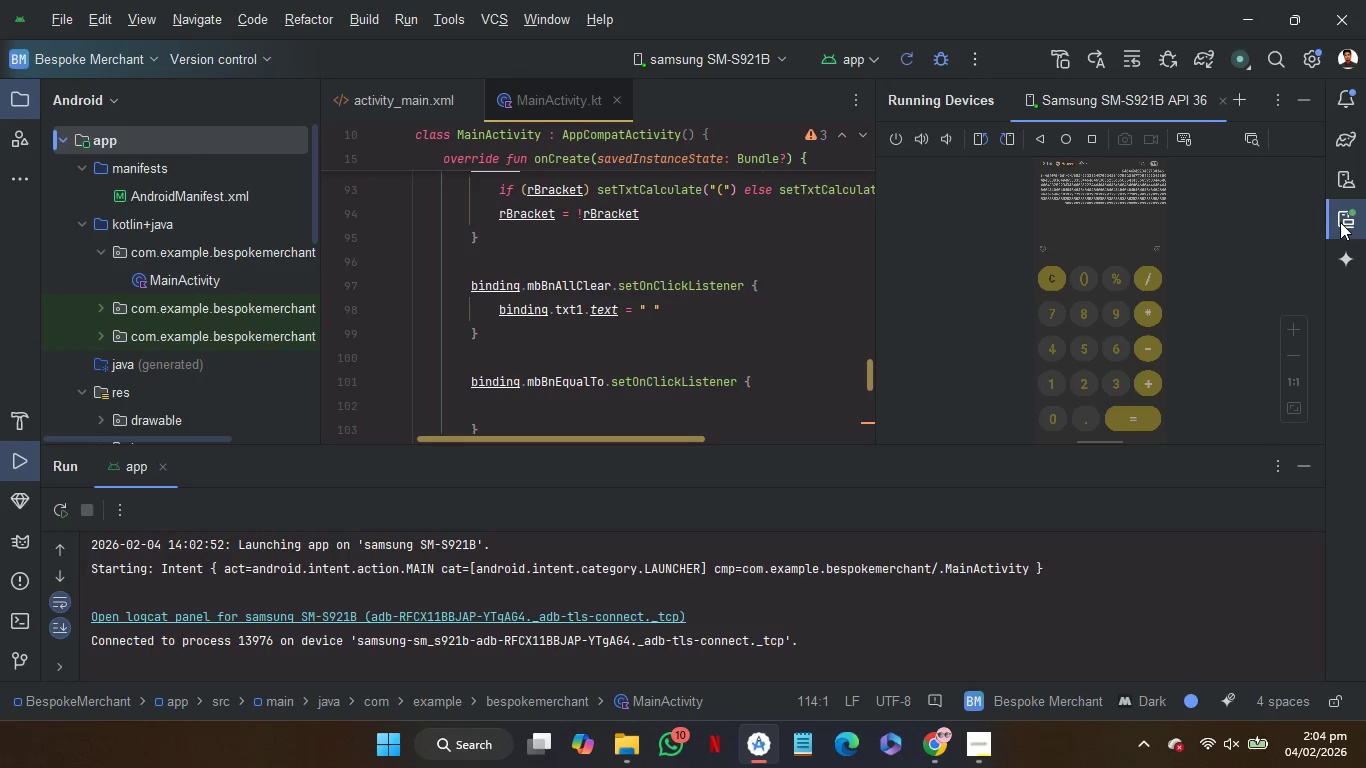 
left_click([1334, 219])
 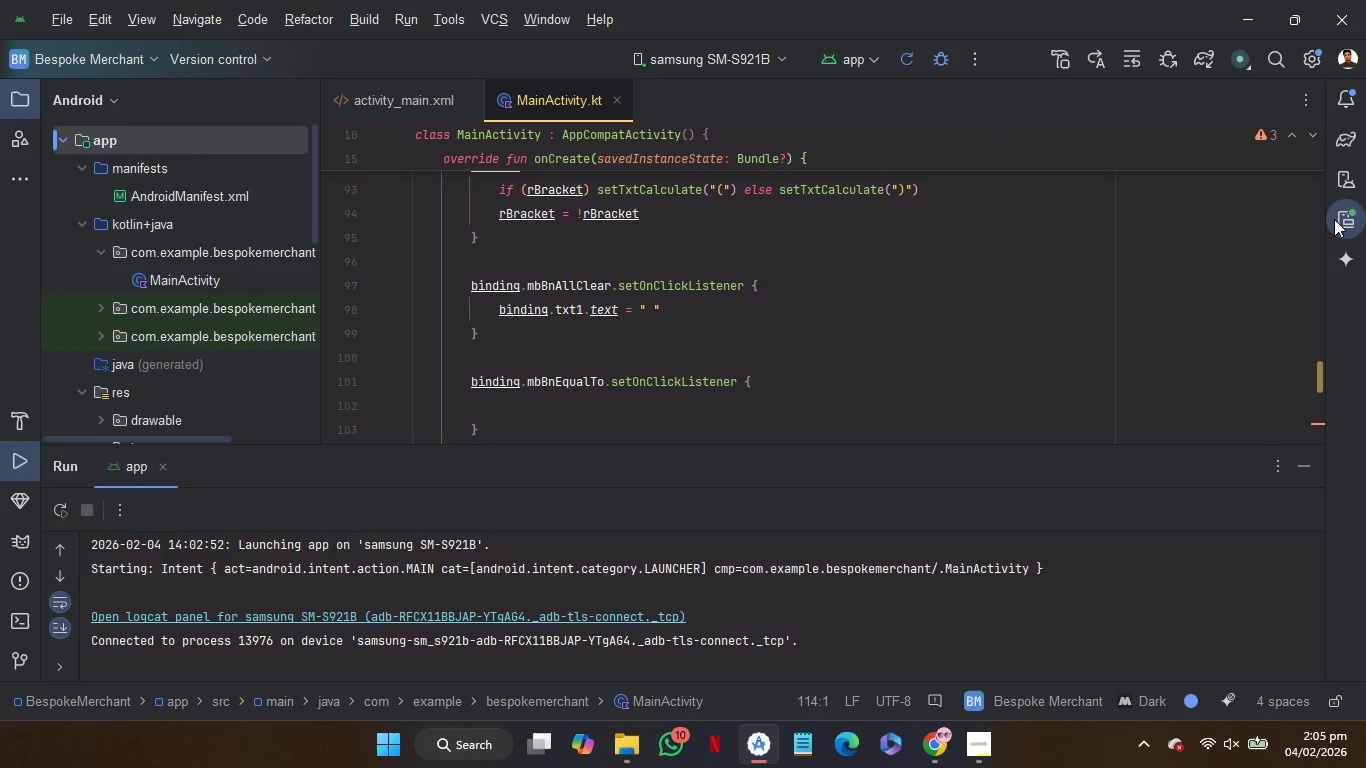 
wait(19.42)
 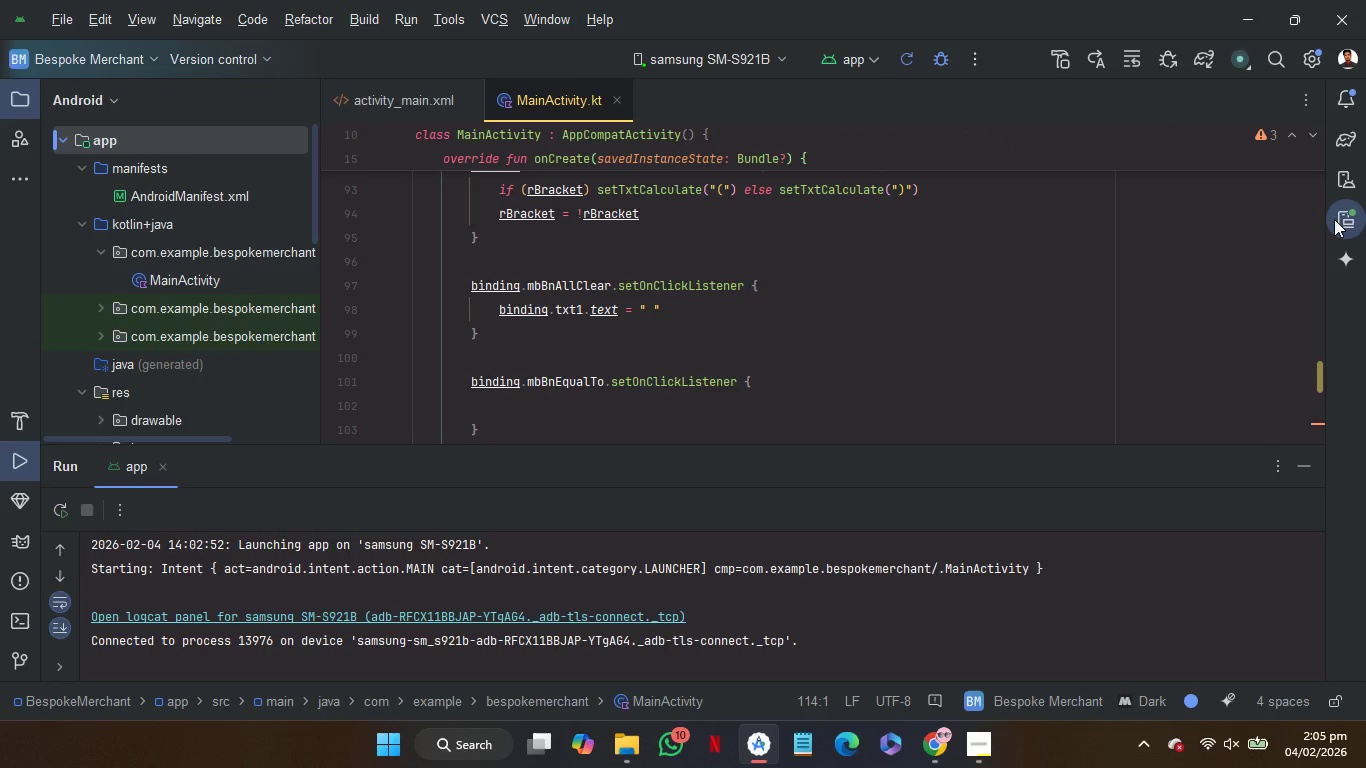 
left_click([1306, 472])
 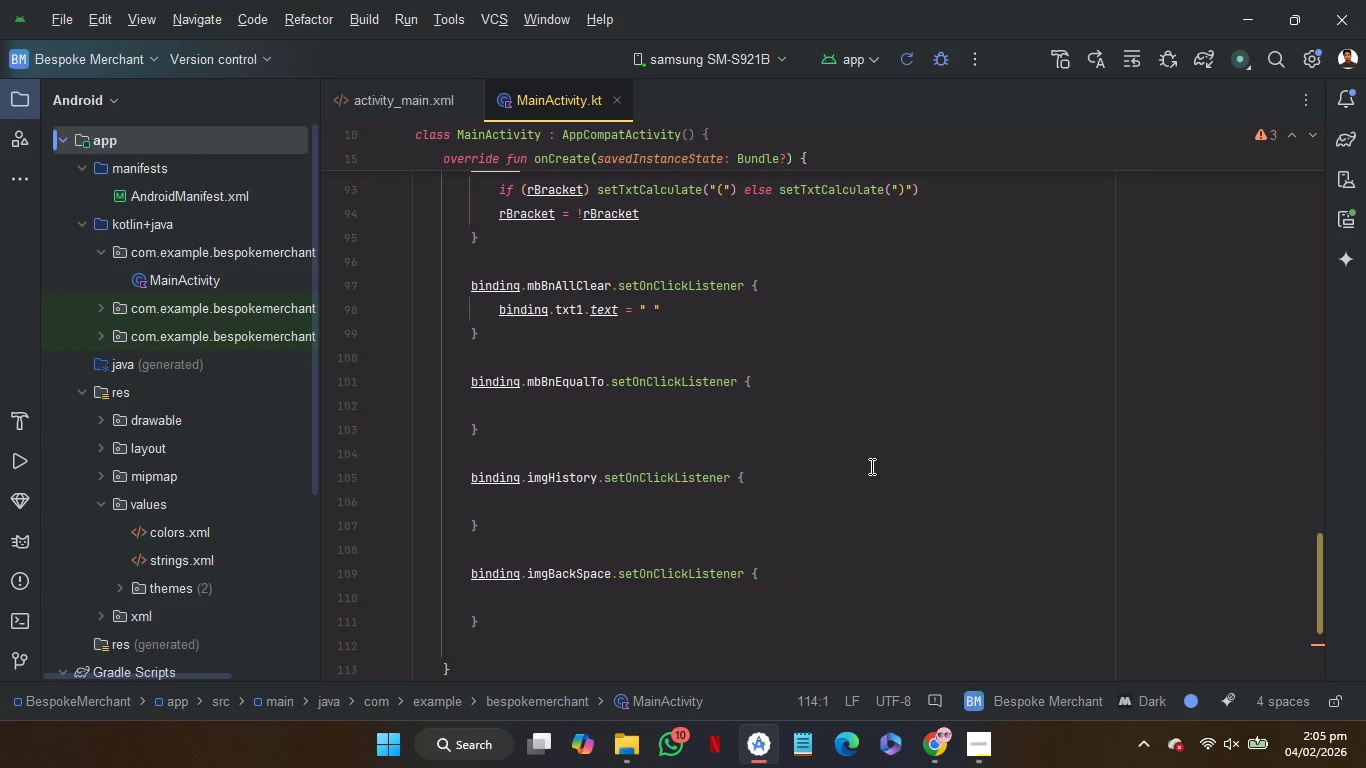 
scroll: coordinate [870, 466], scroll_direction: up, amount: 50.0
 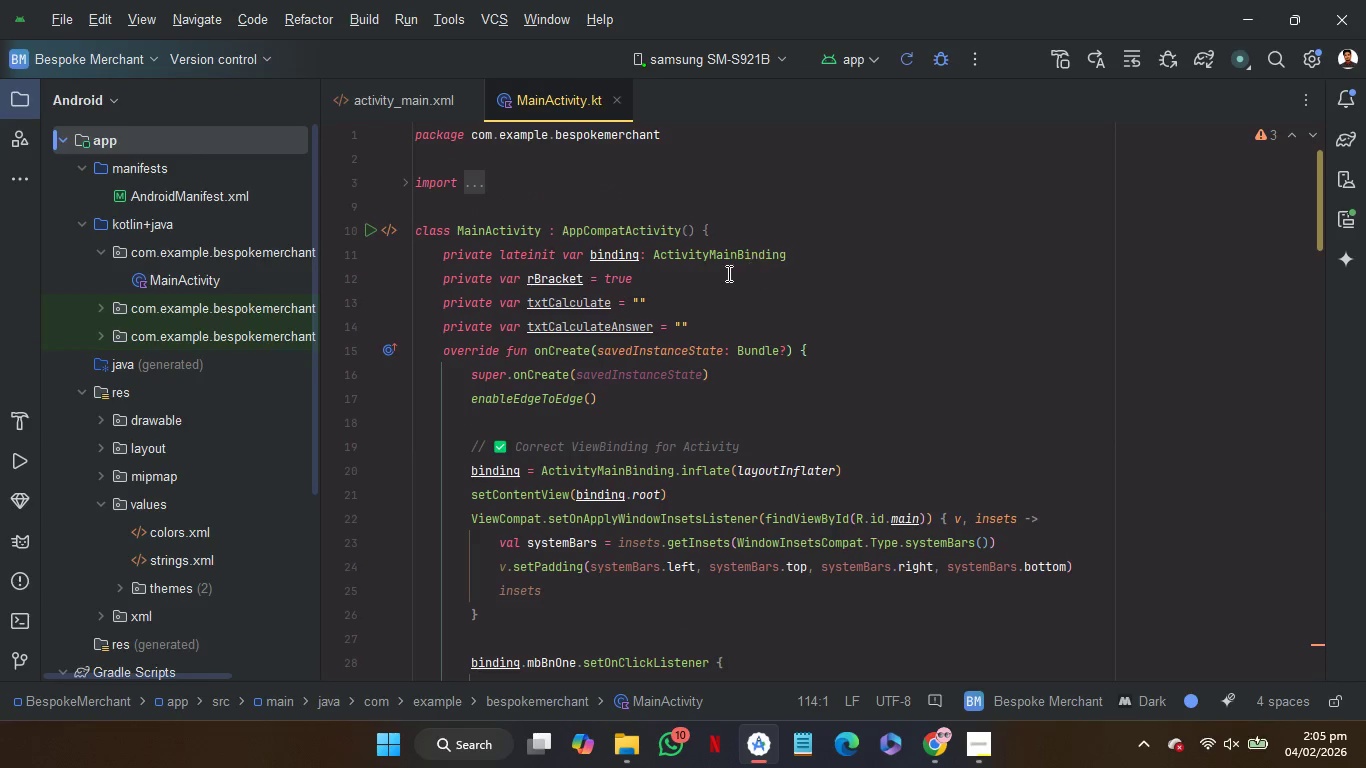 
left_click([722, 275])
 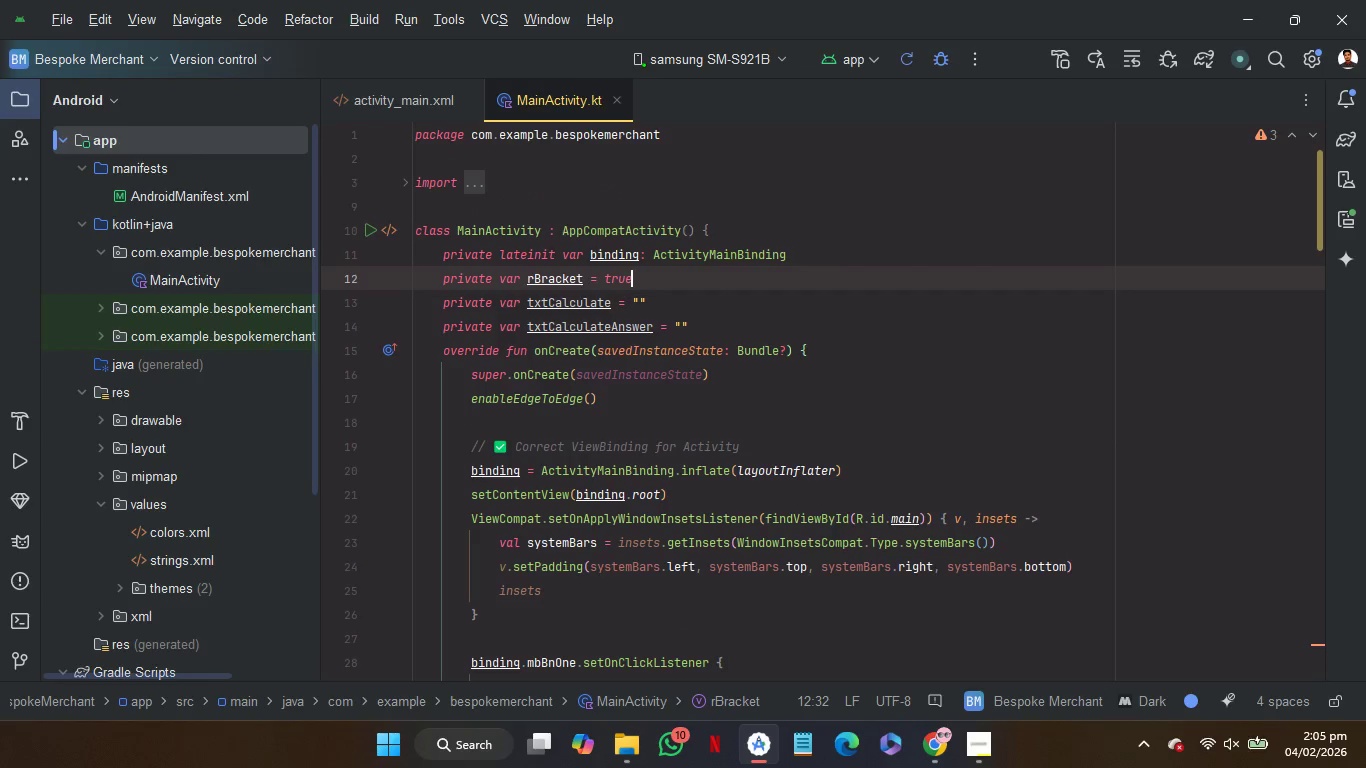 
key(Enter)
 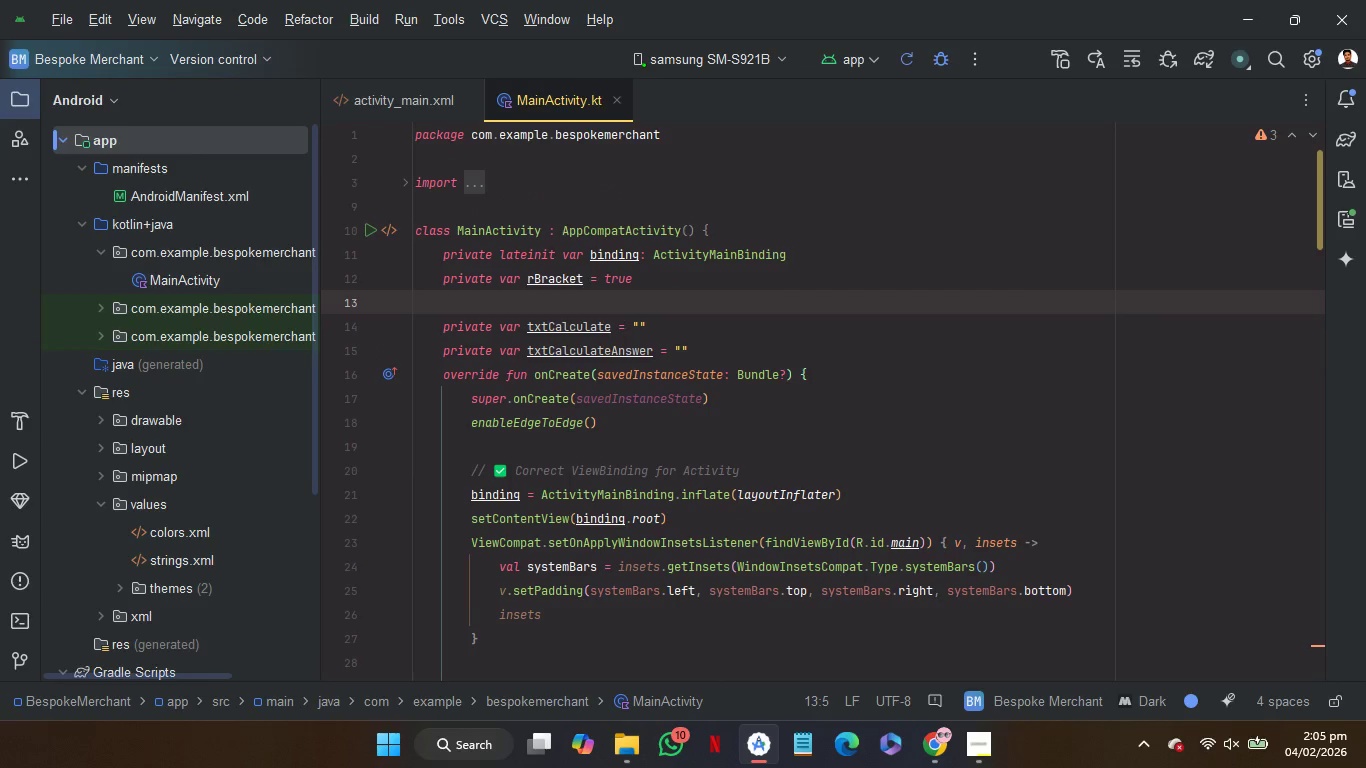 
type(pri)
 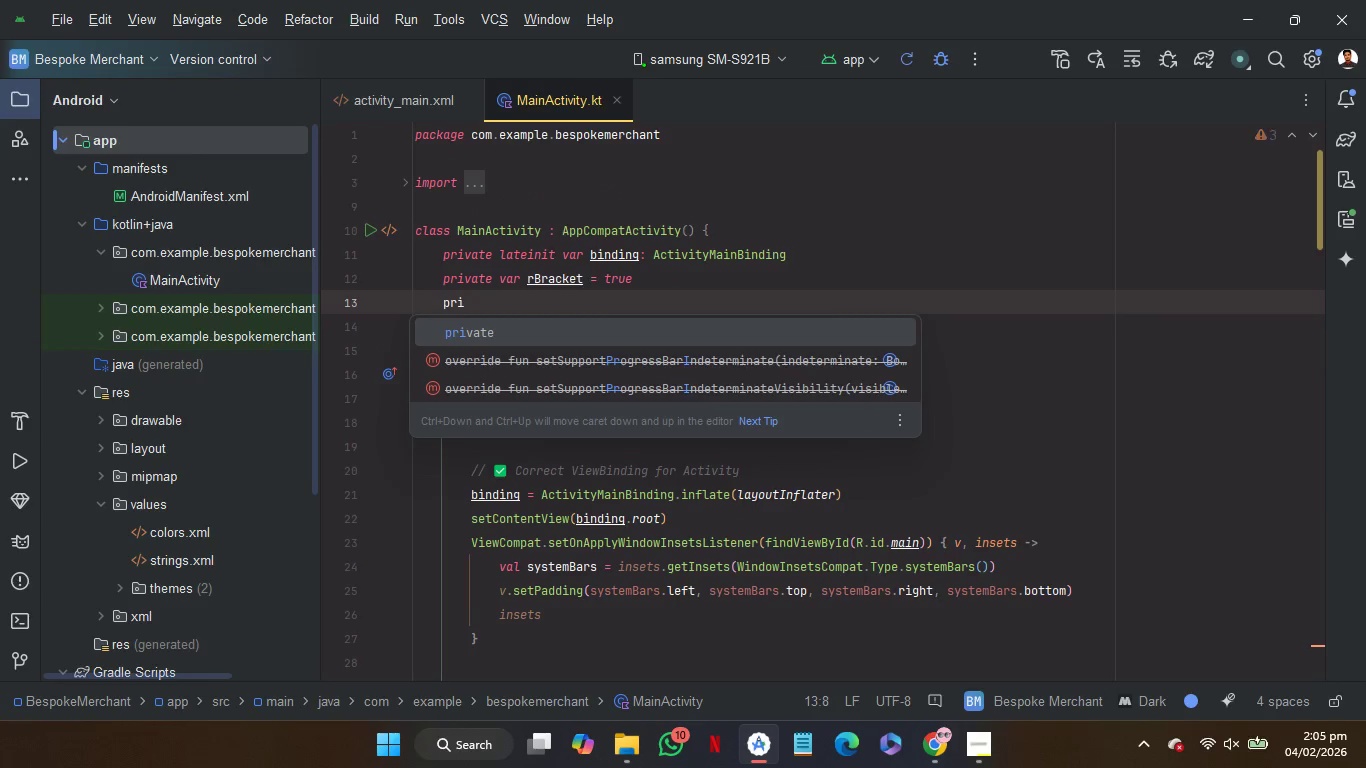 
key(Enter)
 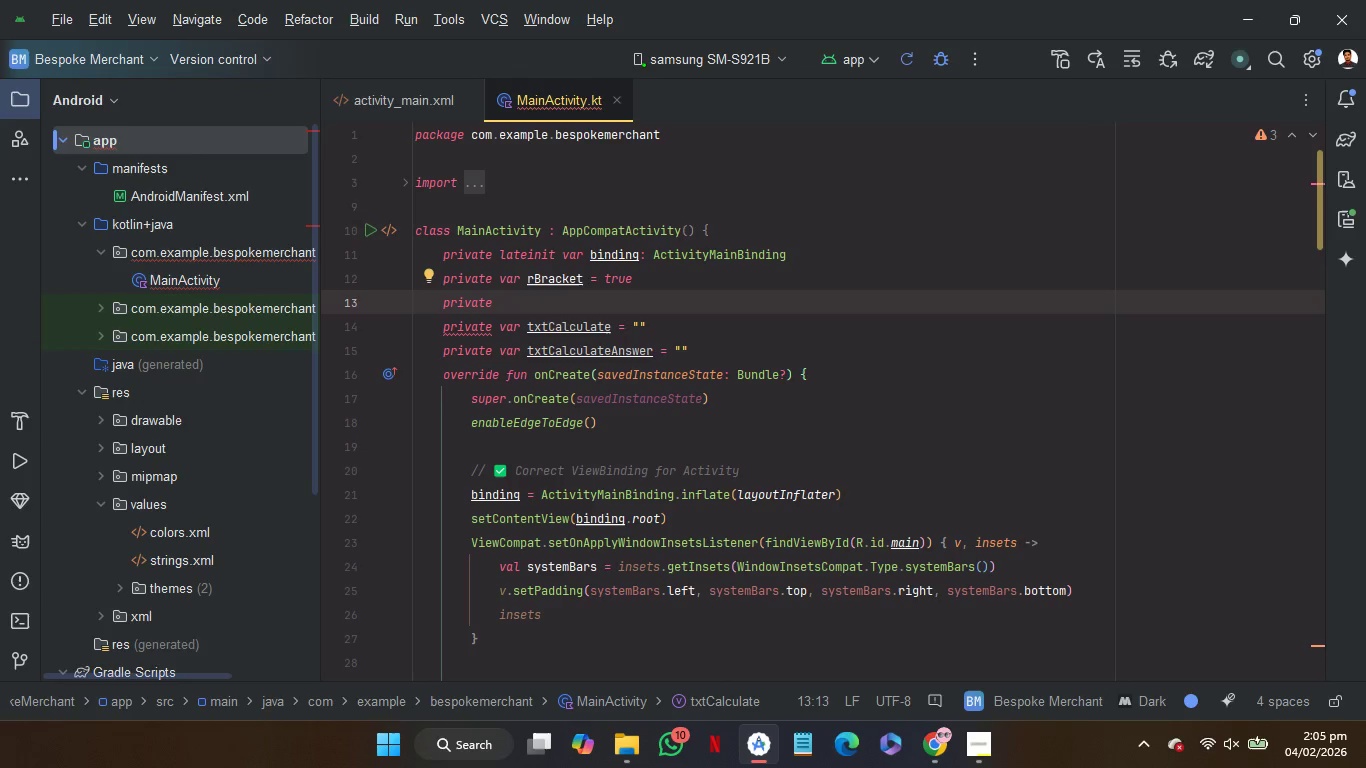 
wait(5.42)
 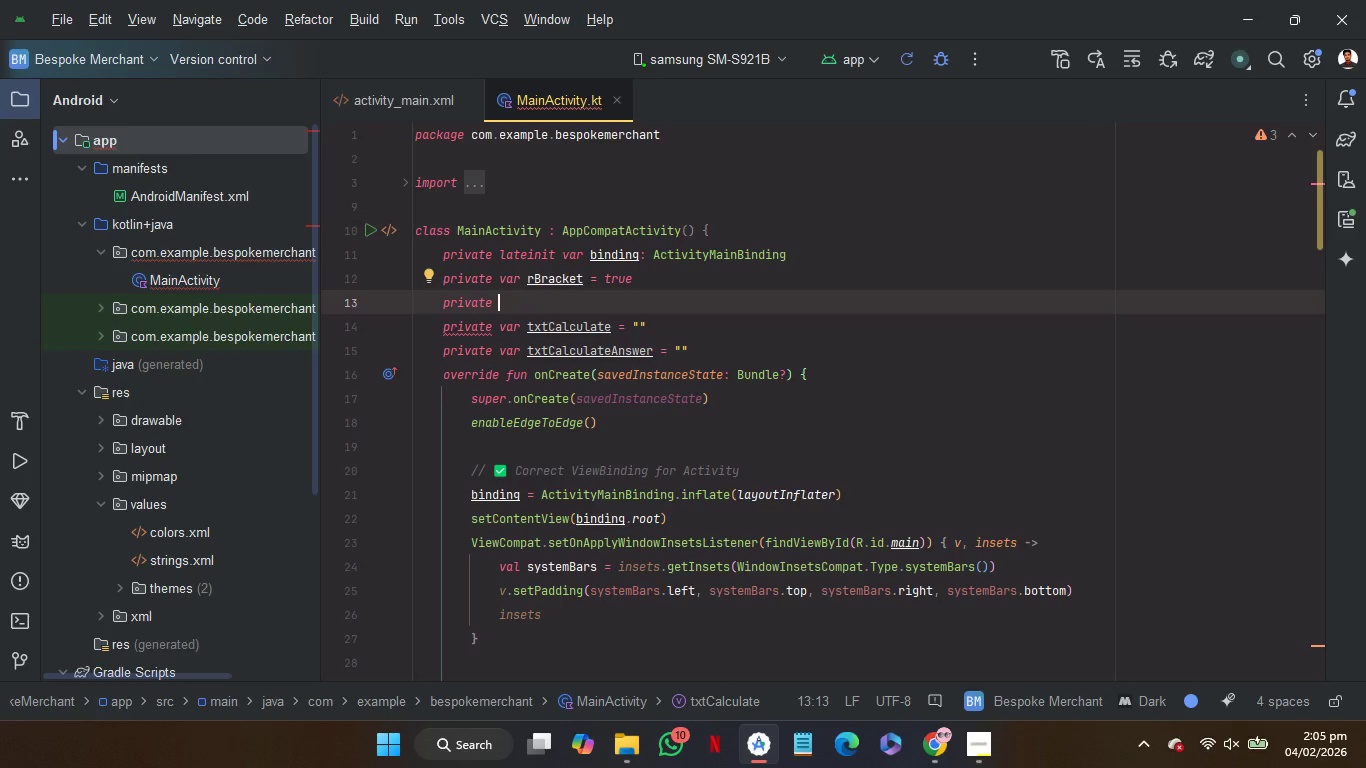 
type(var is sym)
 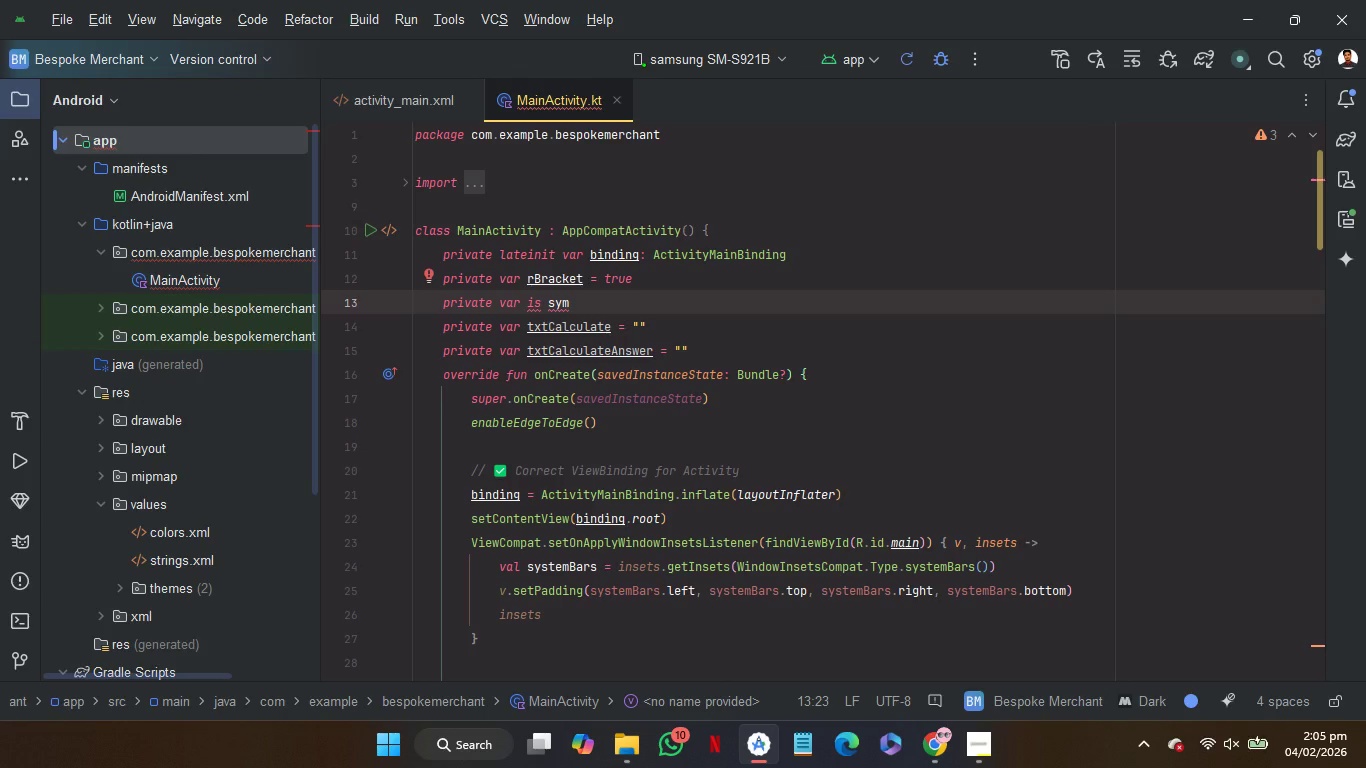 
wait(8.0)
 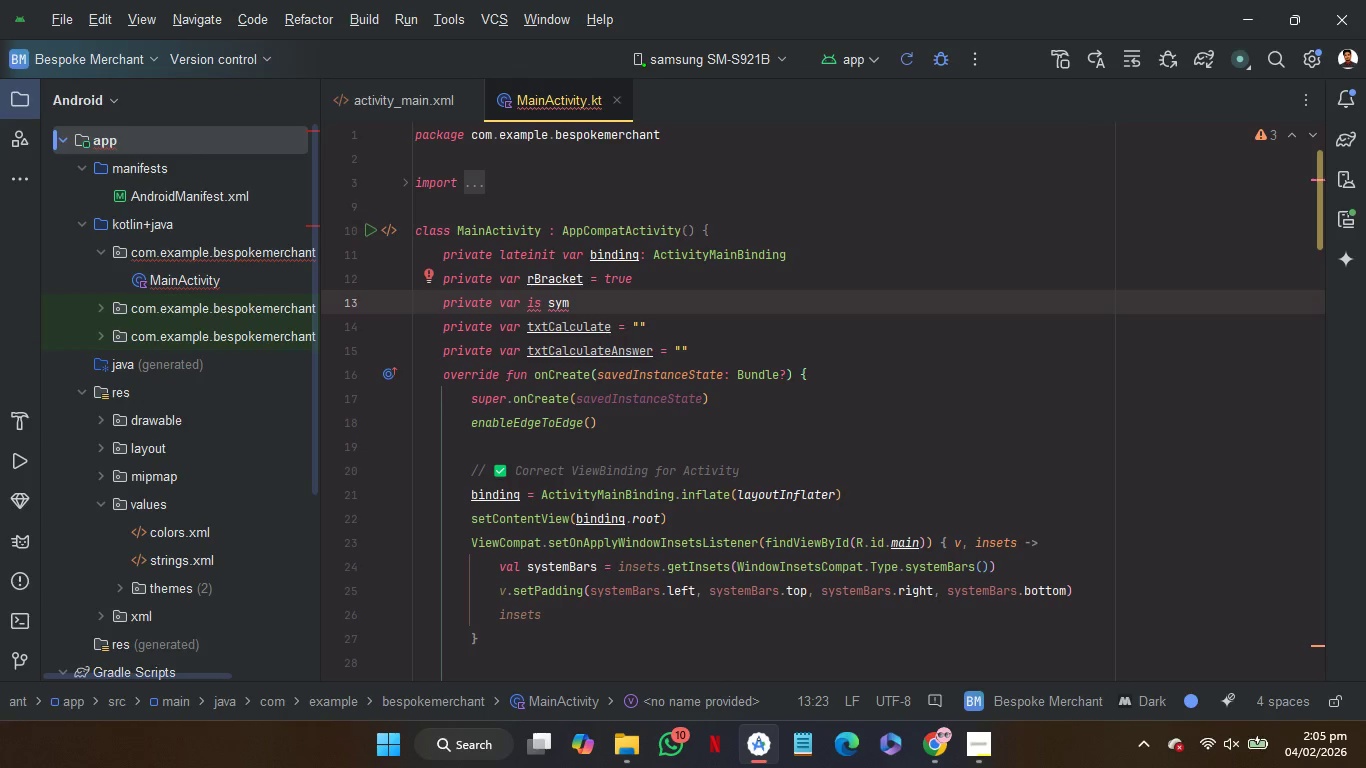 
type(bol)
 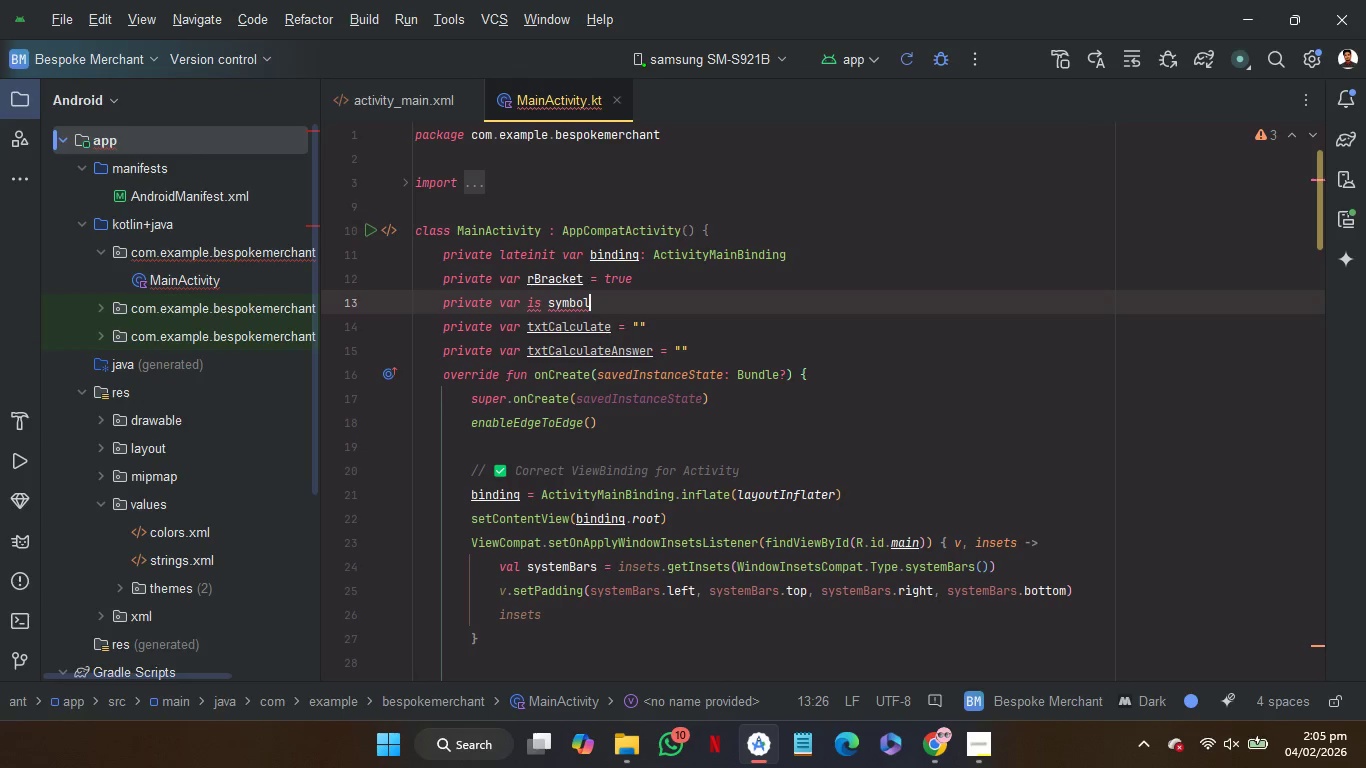 
hold_key(key=ArrowLeft, duration=0.72)
 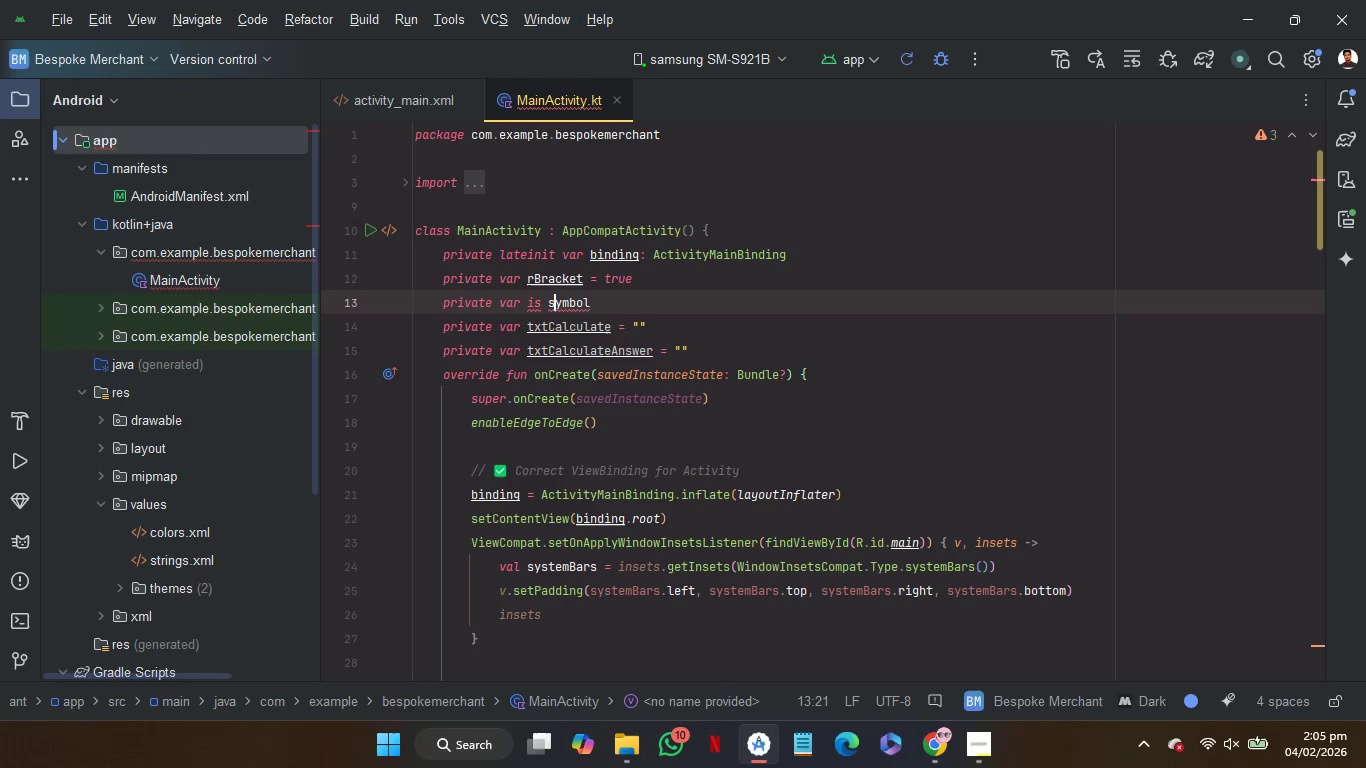 
key(ArrowLeft)
 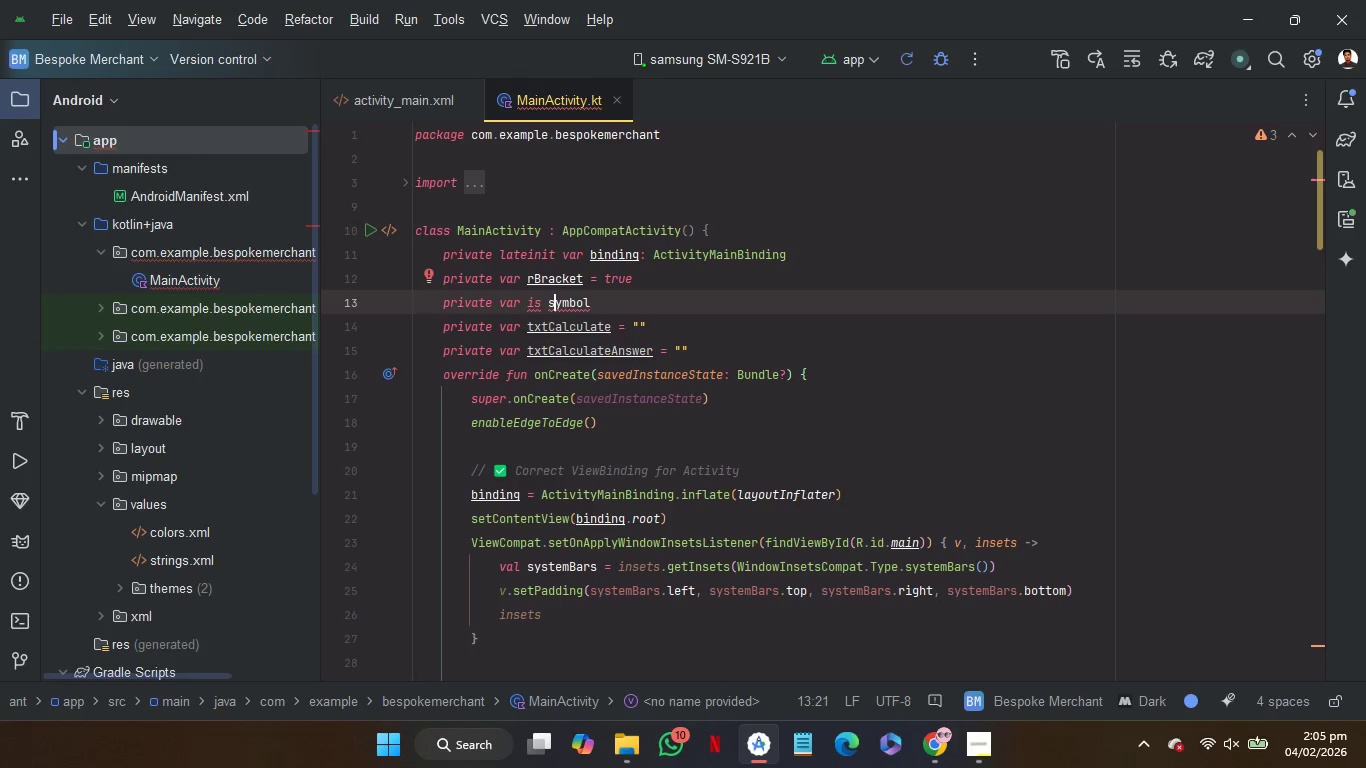 
key(Backspace)
 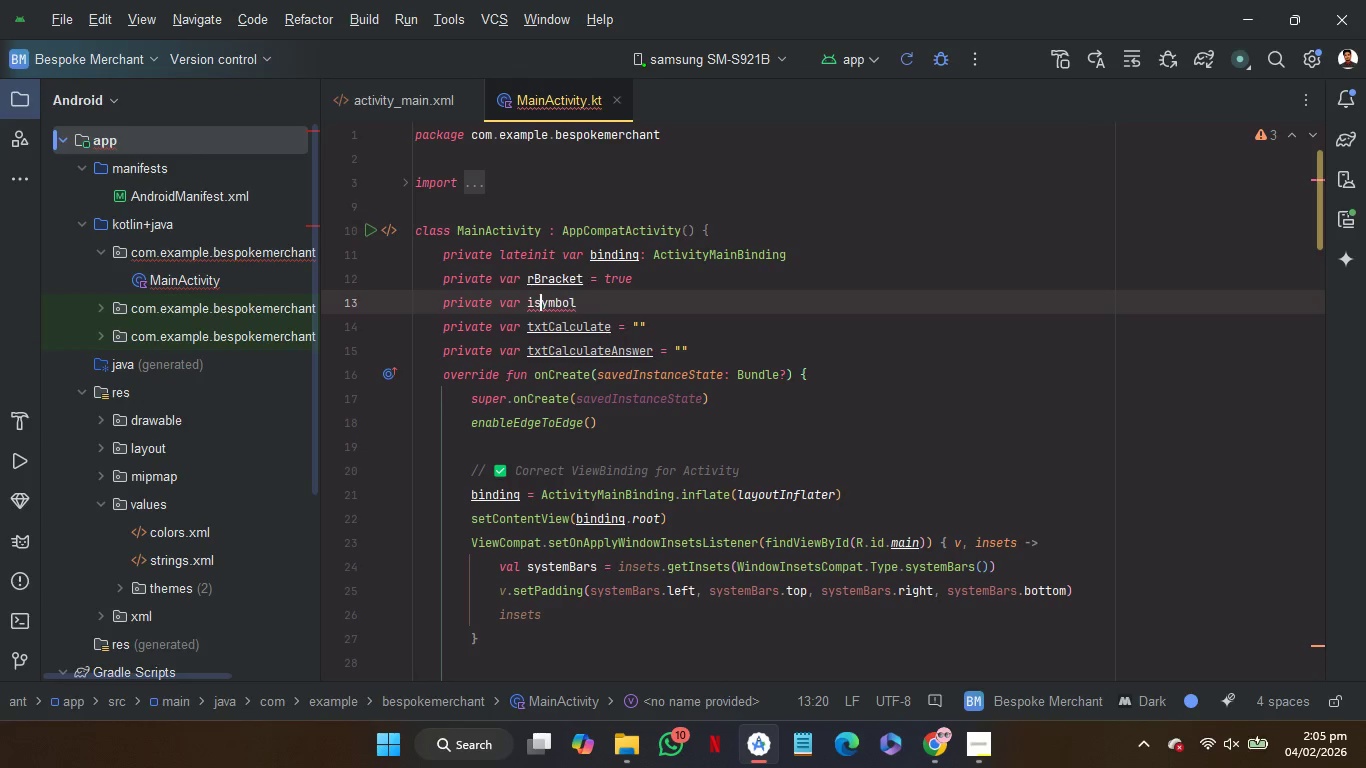 
key(Backspace)
 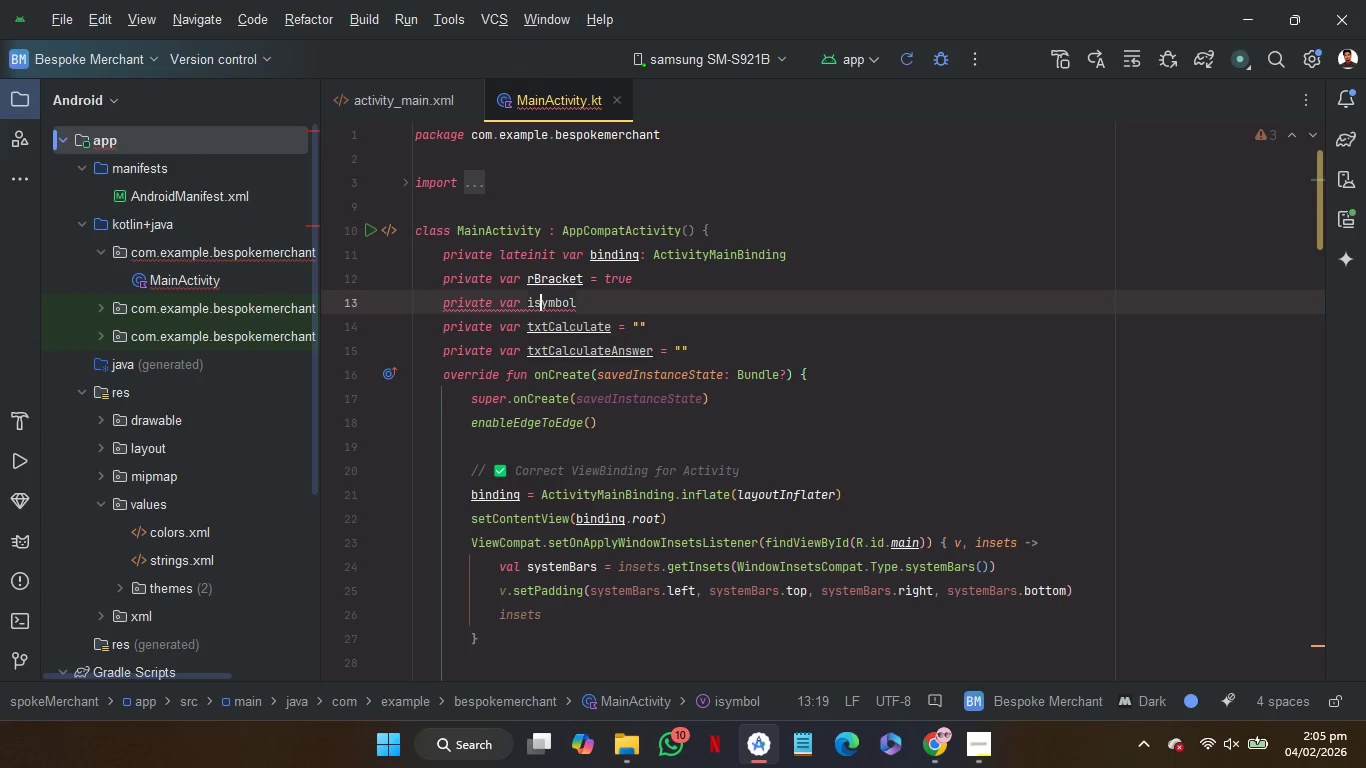 
key(Shift+S)
 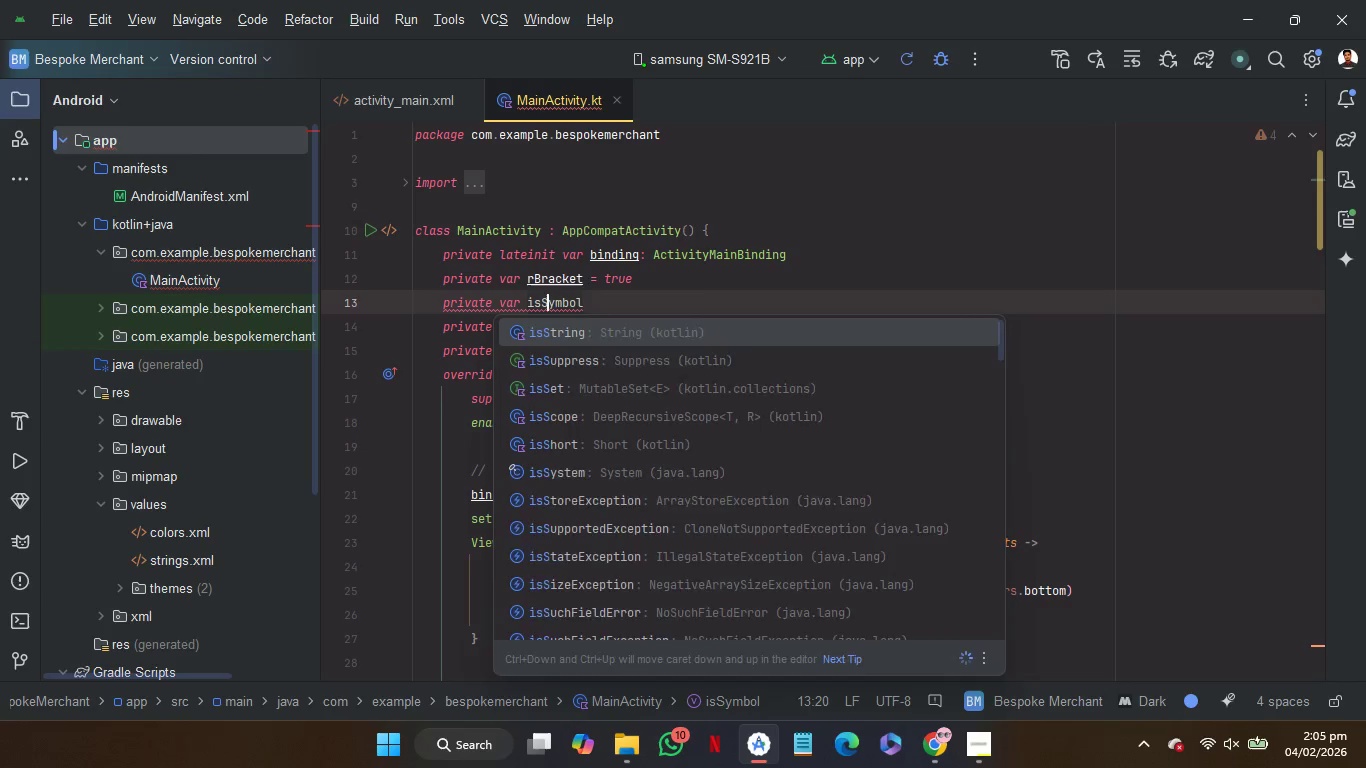 
hold_key(key=ArrowRight, duration=0.81)
 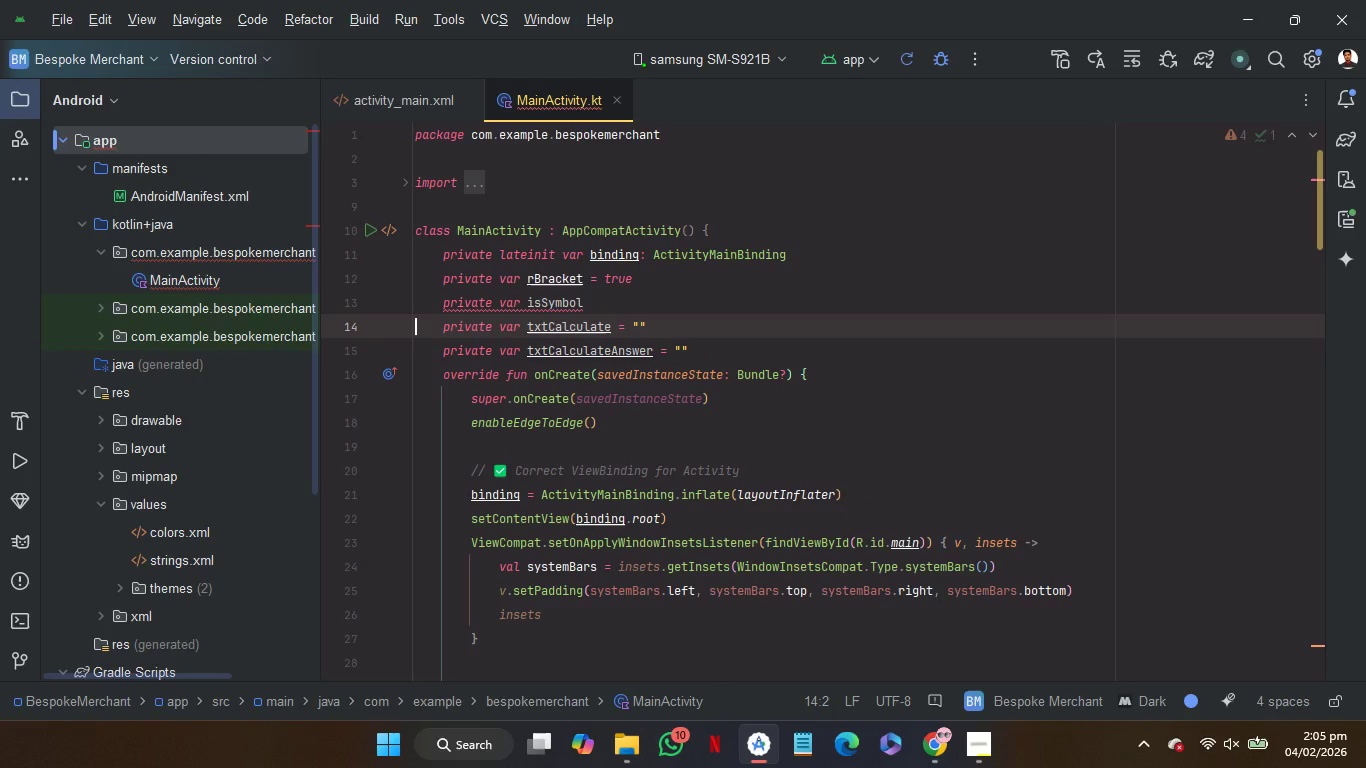 
key(ArrowLeft)
 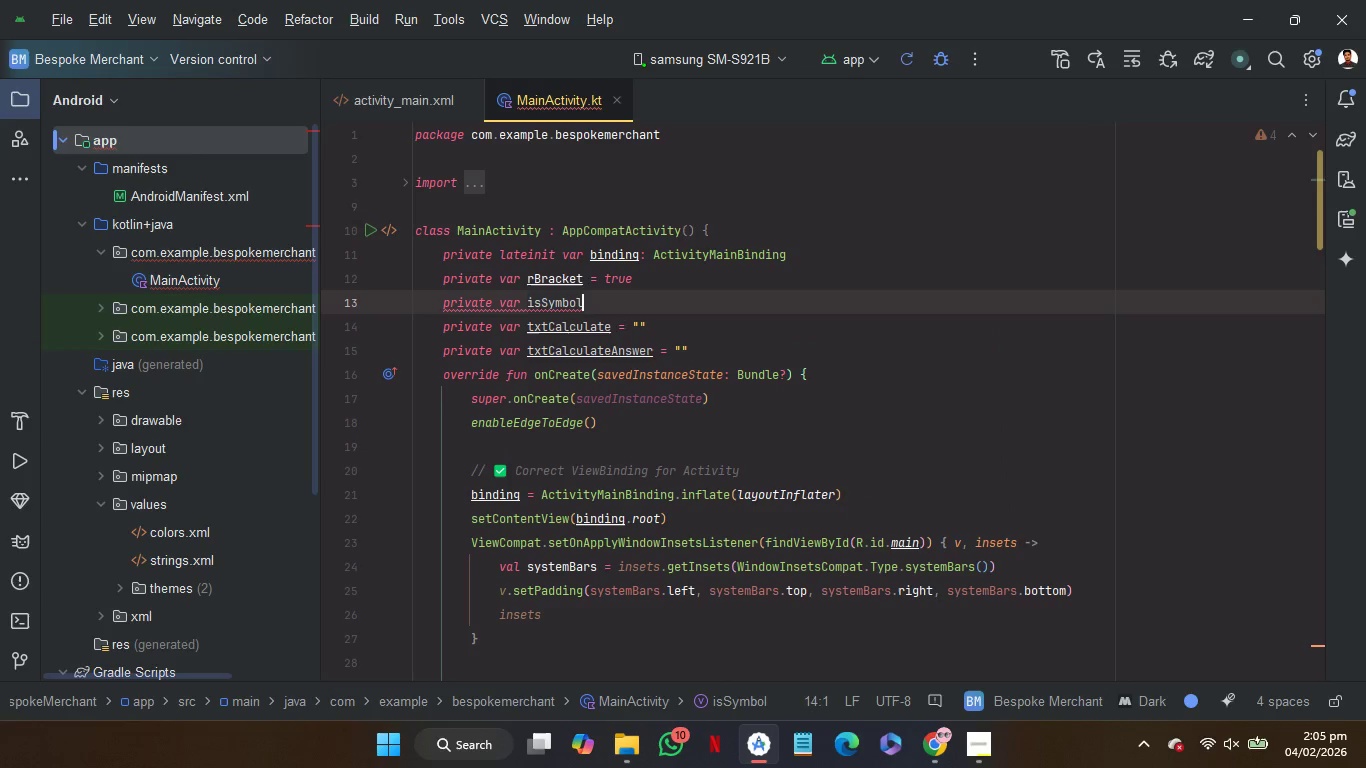 
key(ArrowLeft)
 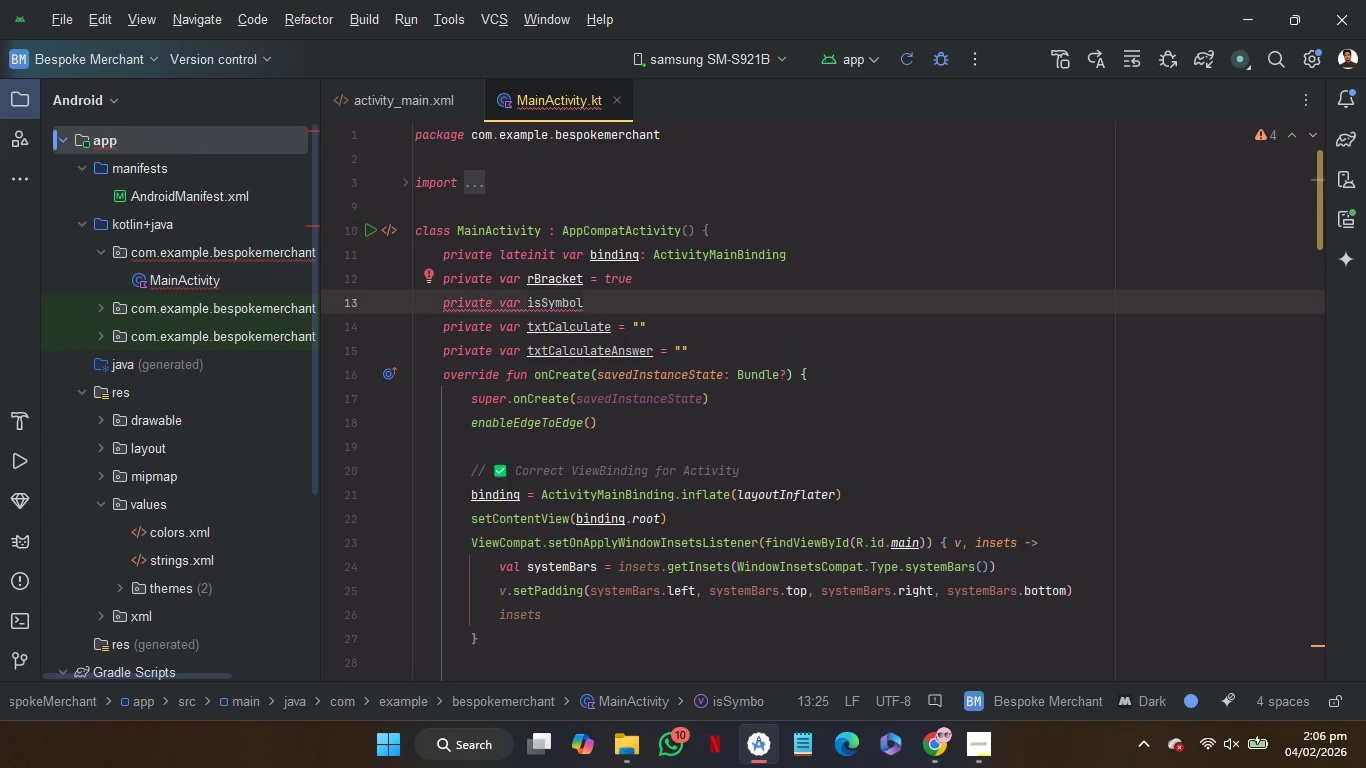 
key(Space)
 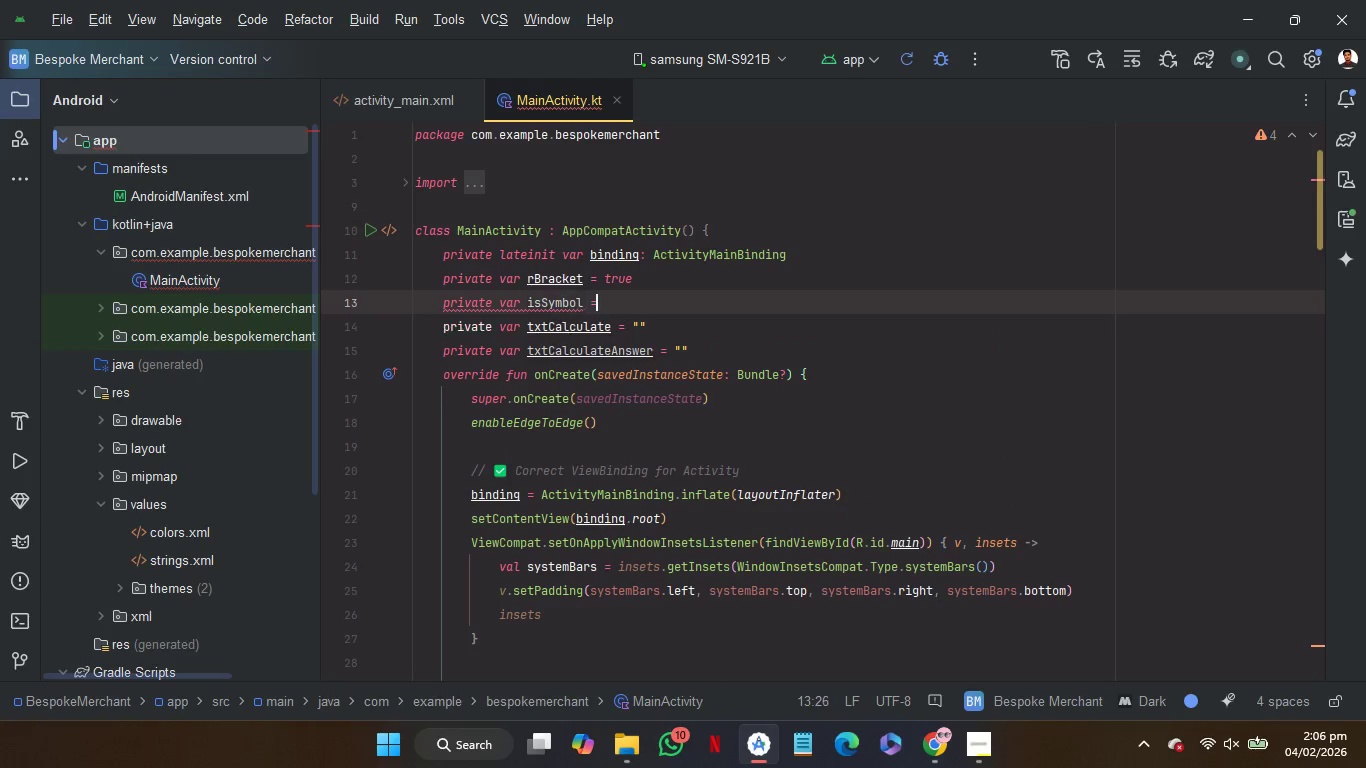 
key(Equal)
 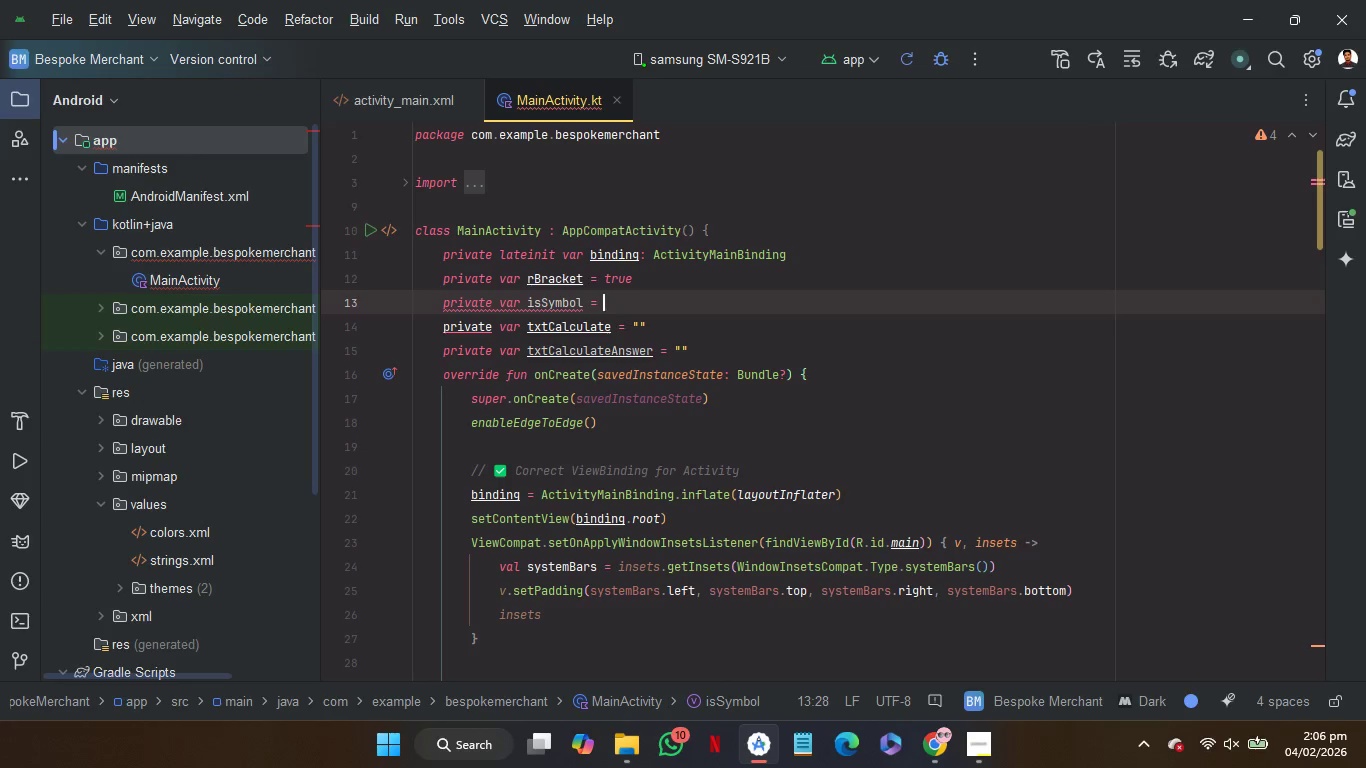 
key(Space)
 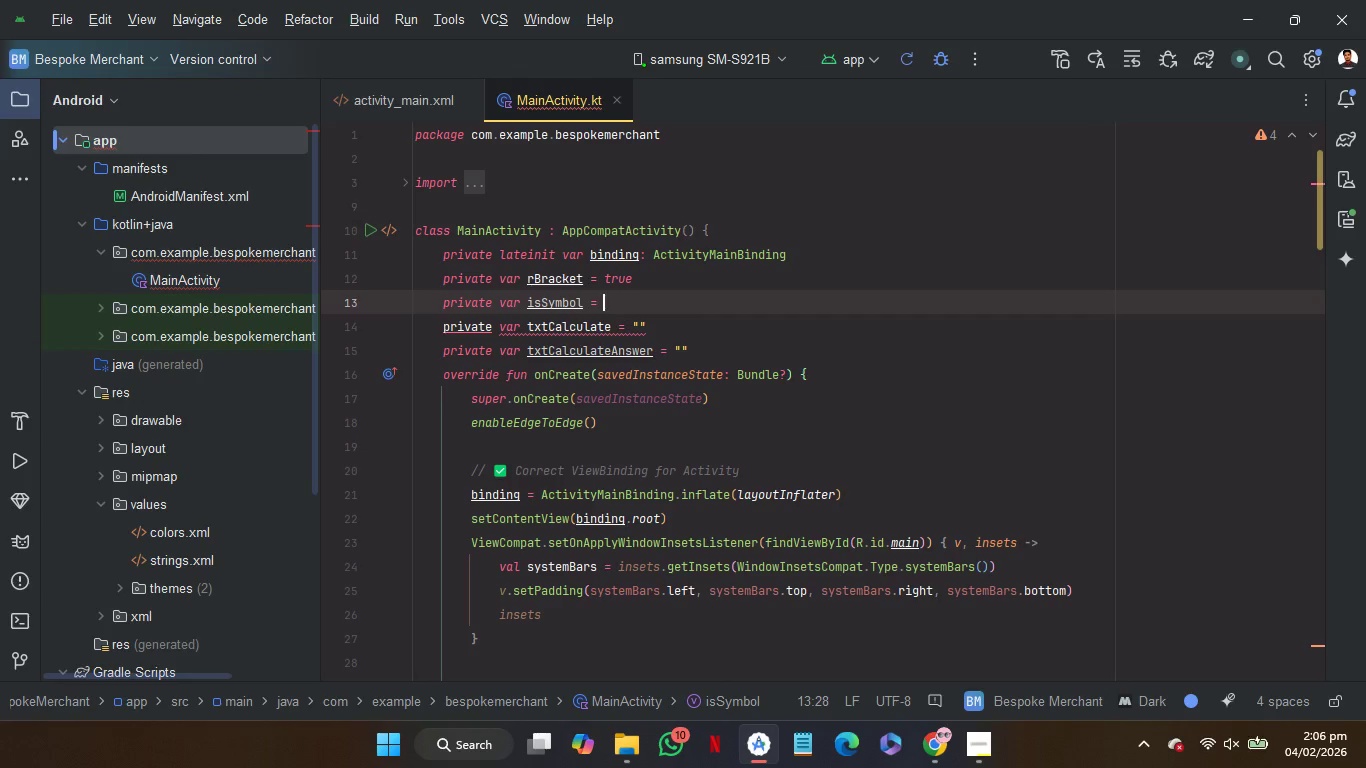 
key(F)
 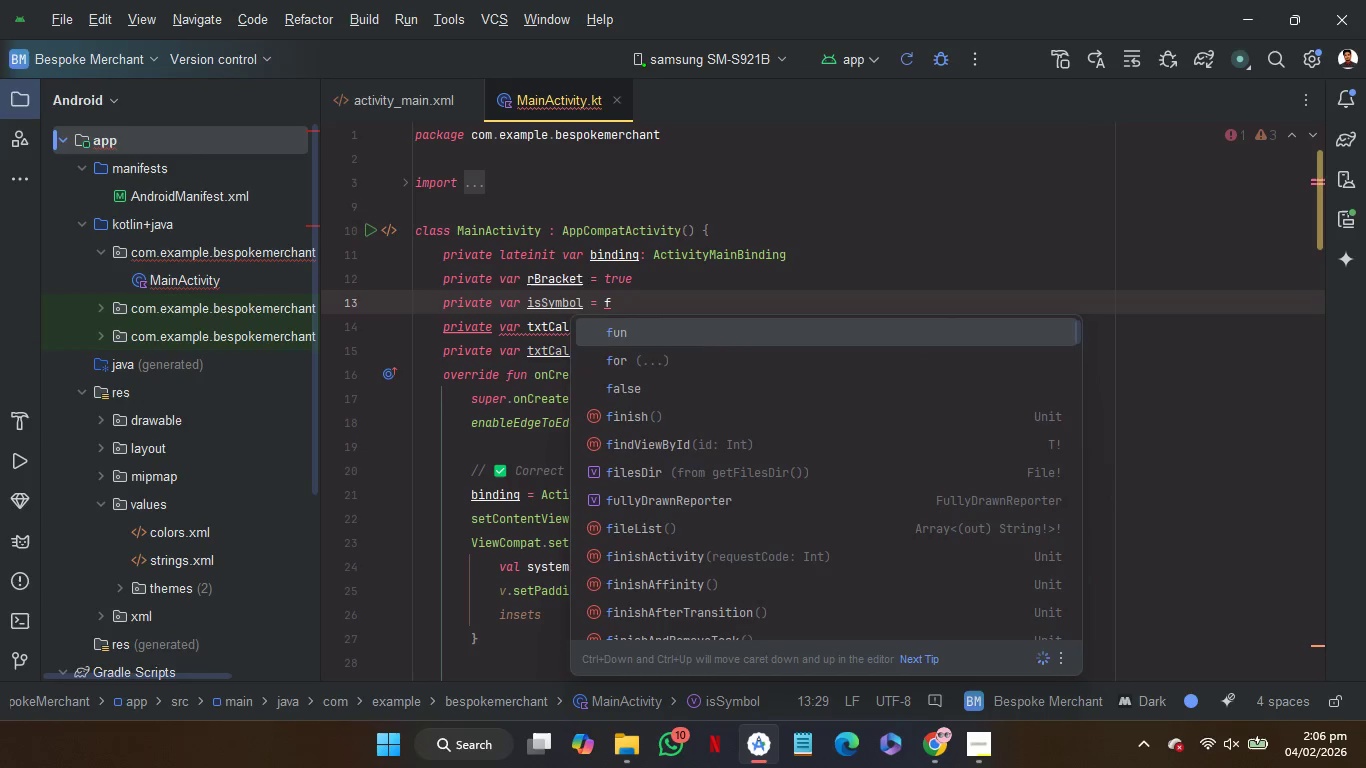 
key(ArrowDown)
 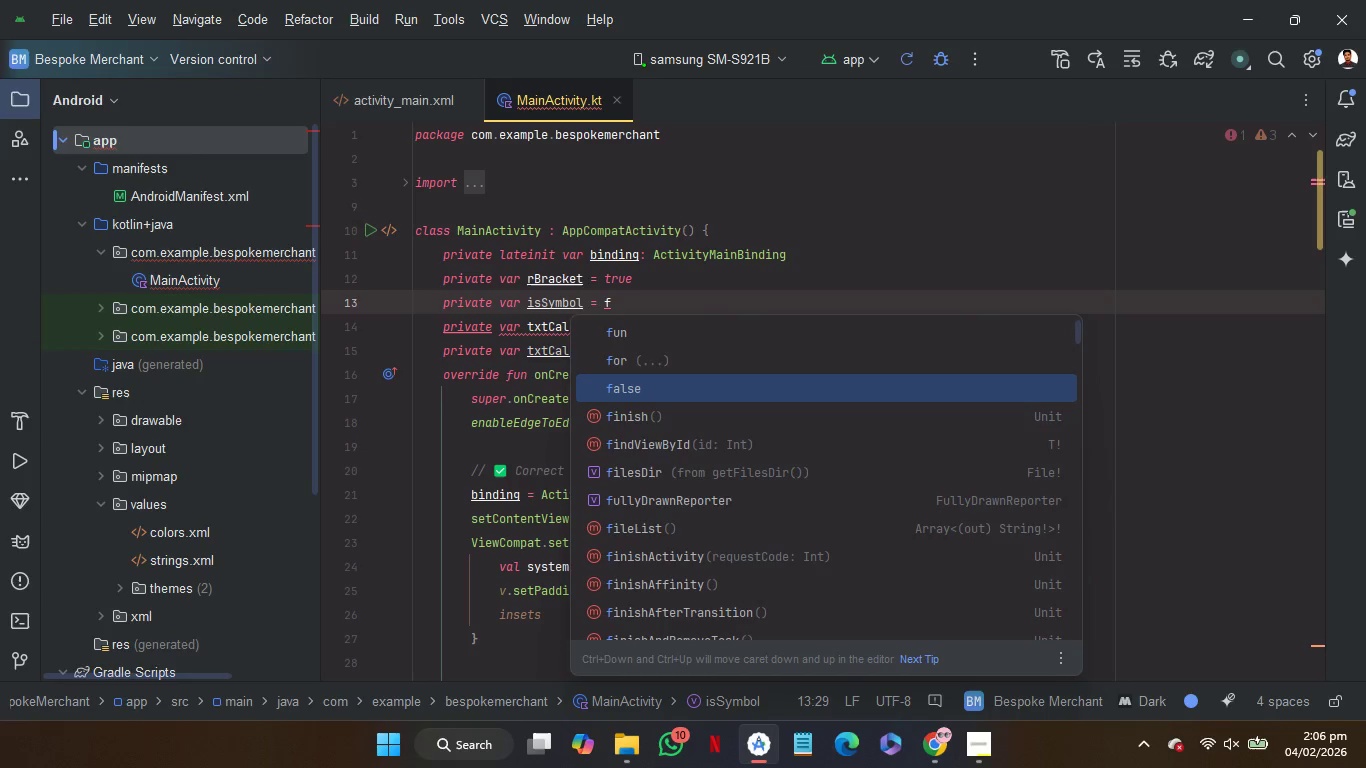 
key(ArrowDown)
 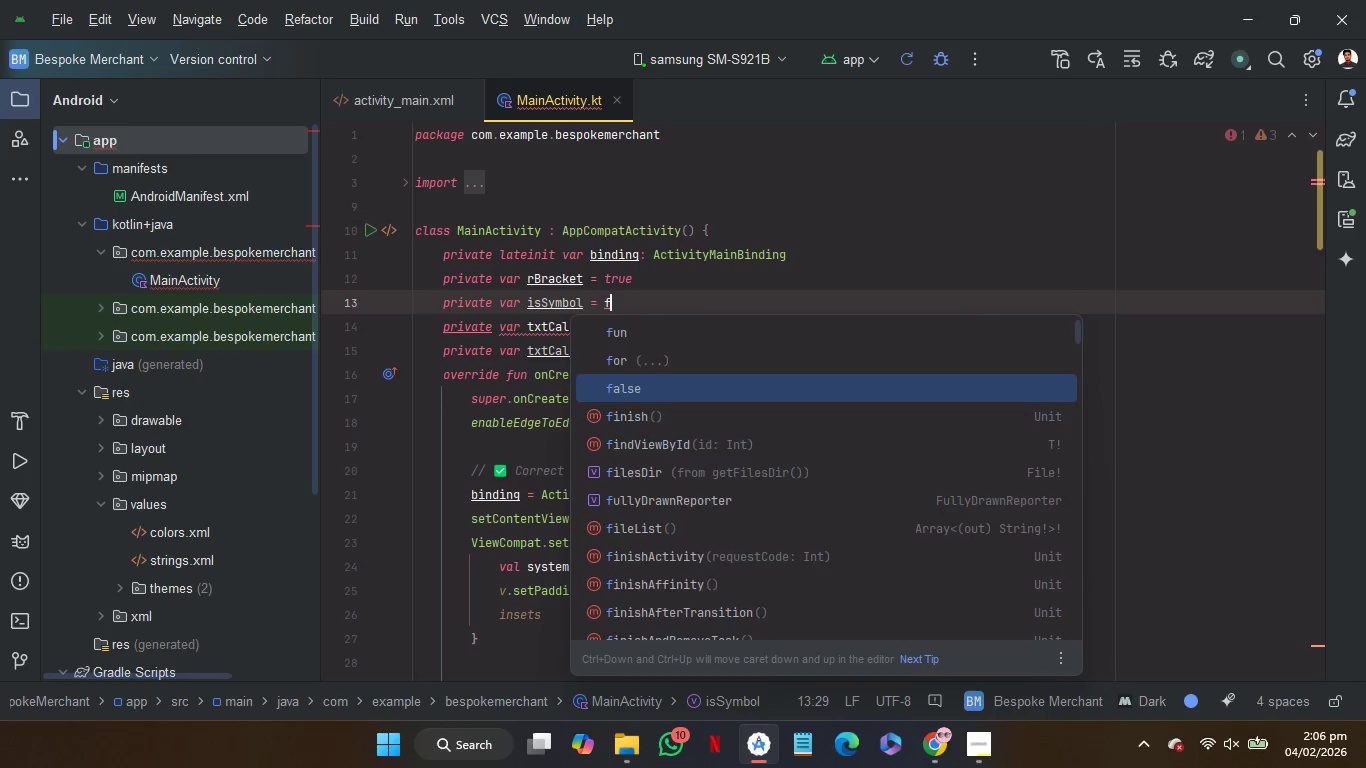 
key(Enter)
 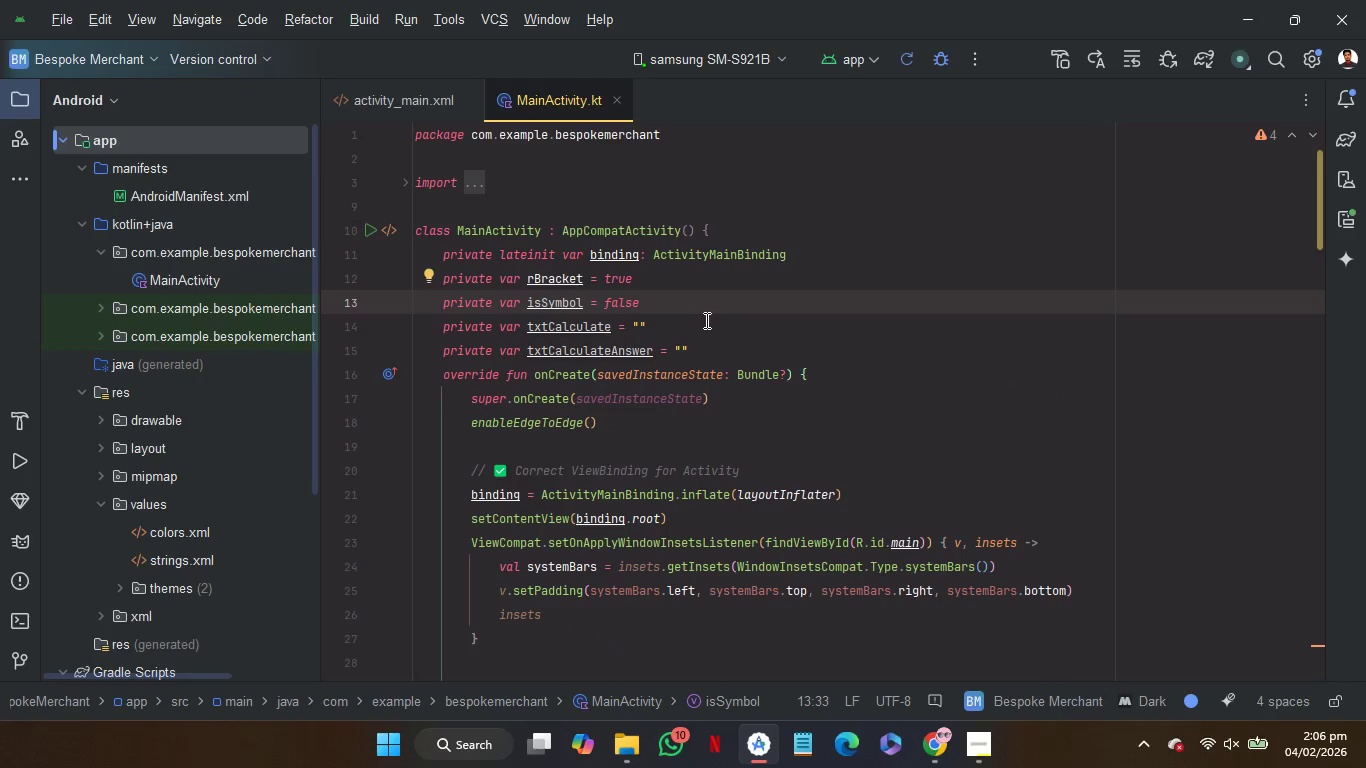 
left_click([703, 320])
 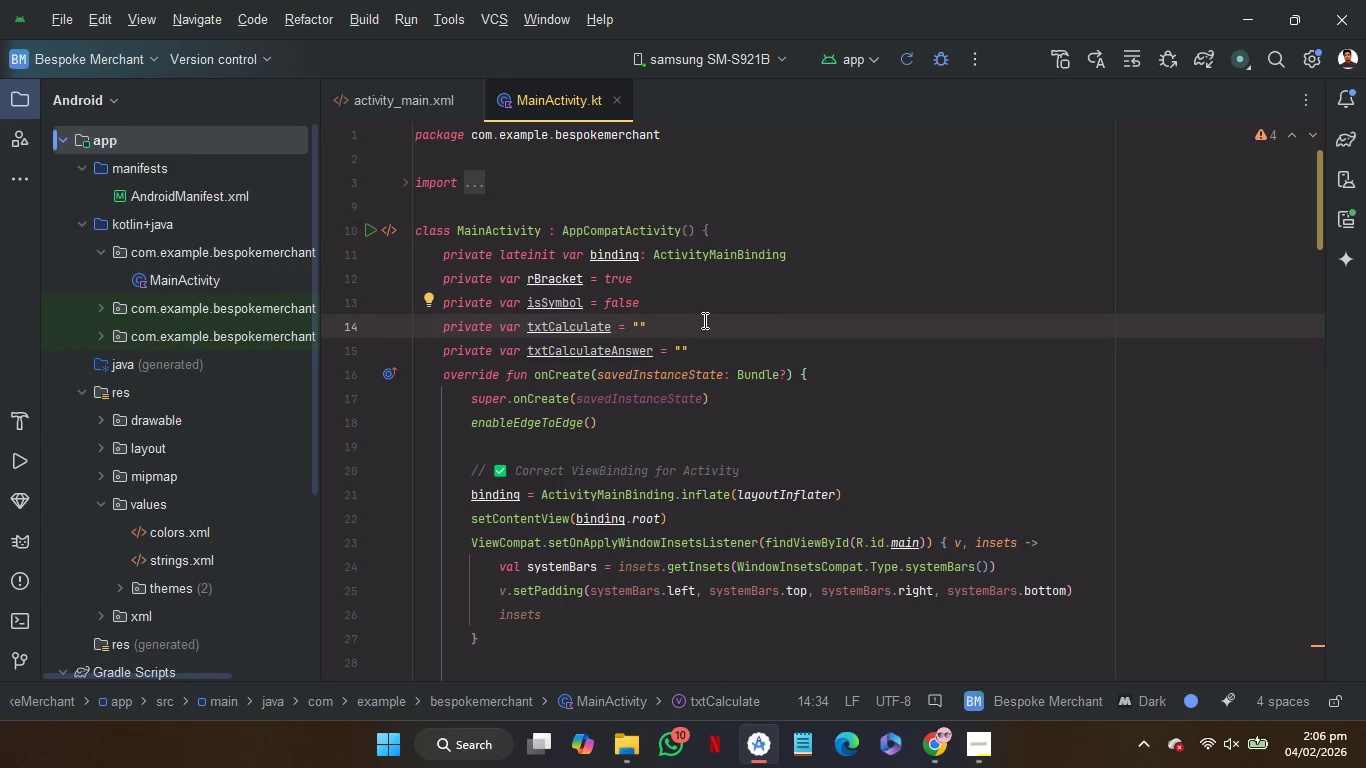 
wait(13.83)
 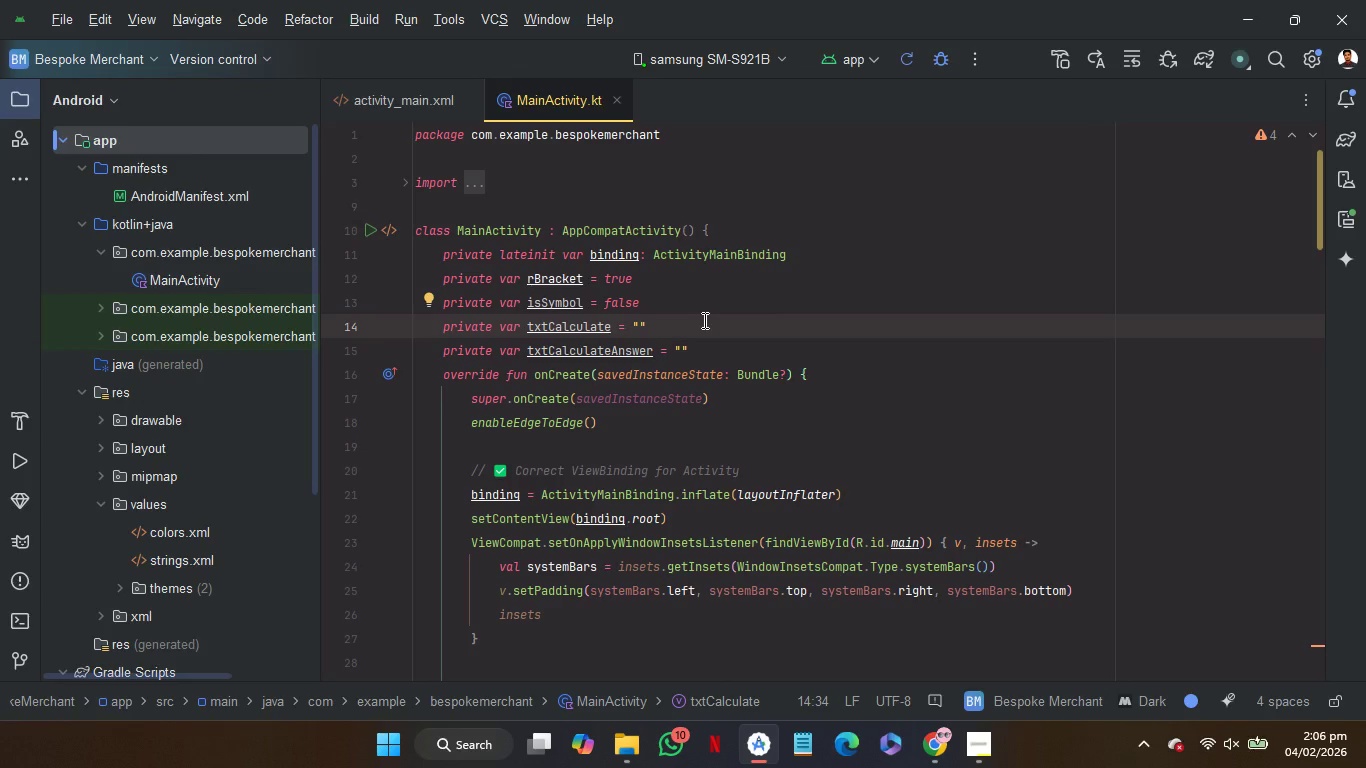 
scroll: coordinate [984, 454], scroll_direction: down, amount: 3.0
 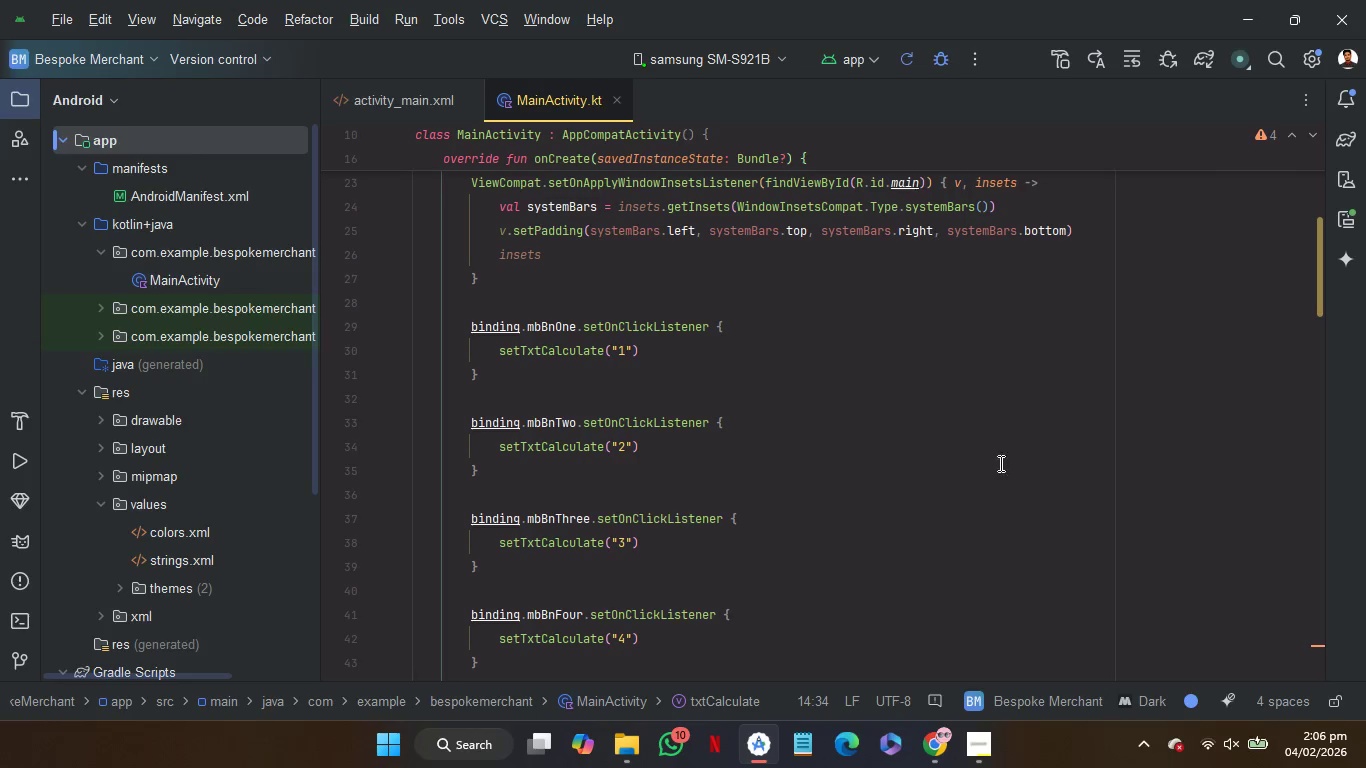 
scroll: coordinate [1044, 489], scroll_direction: up, amount: 2.0
 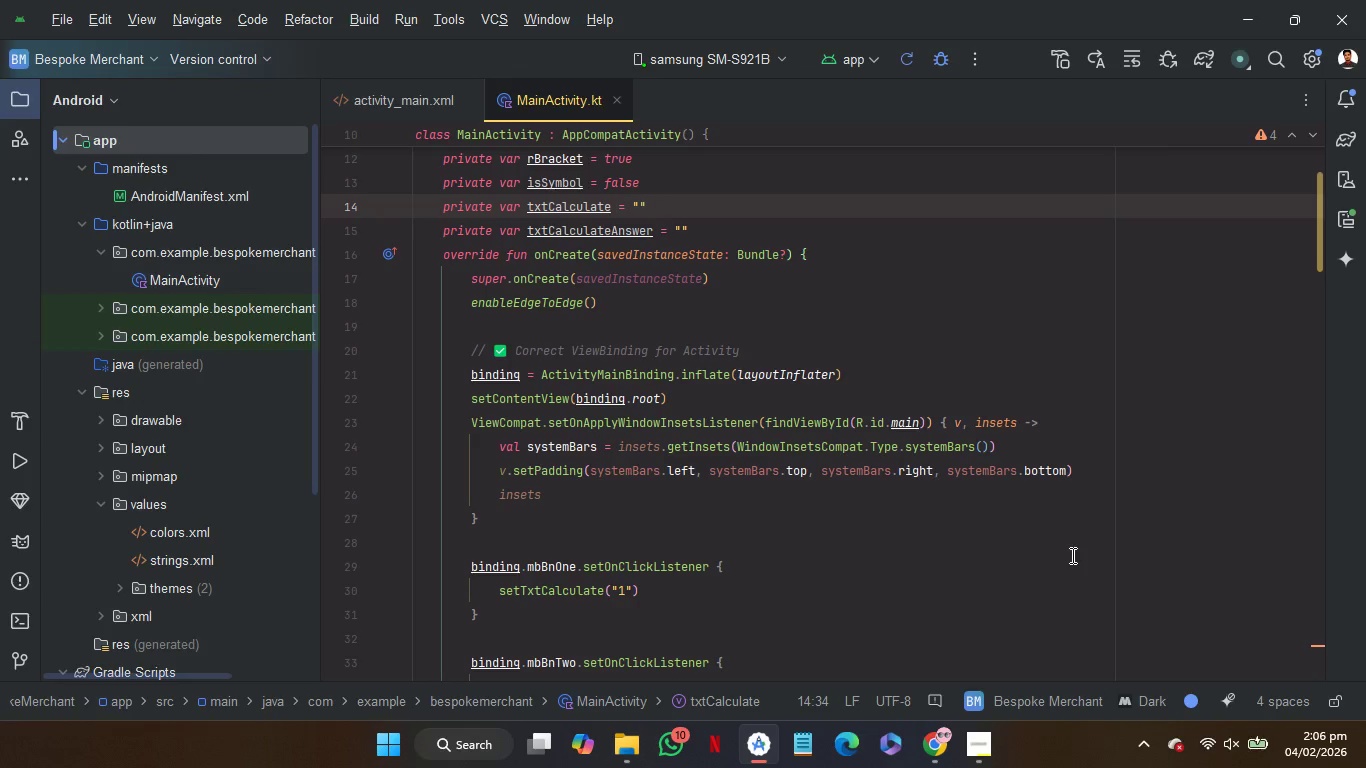 
wait(19.4)
 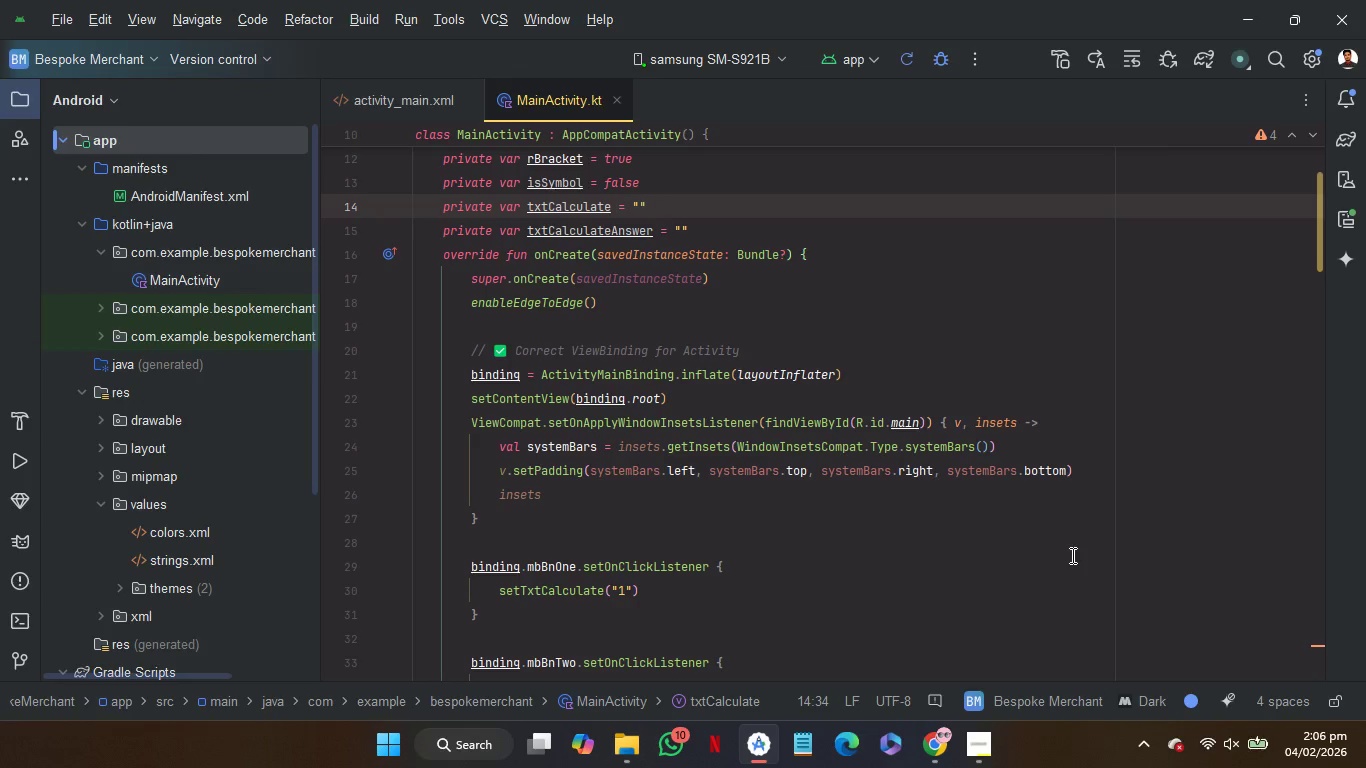 
scroll: coordinate [1071, 555], scroll_direction: down, amount: 1.0
 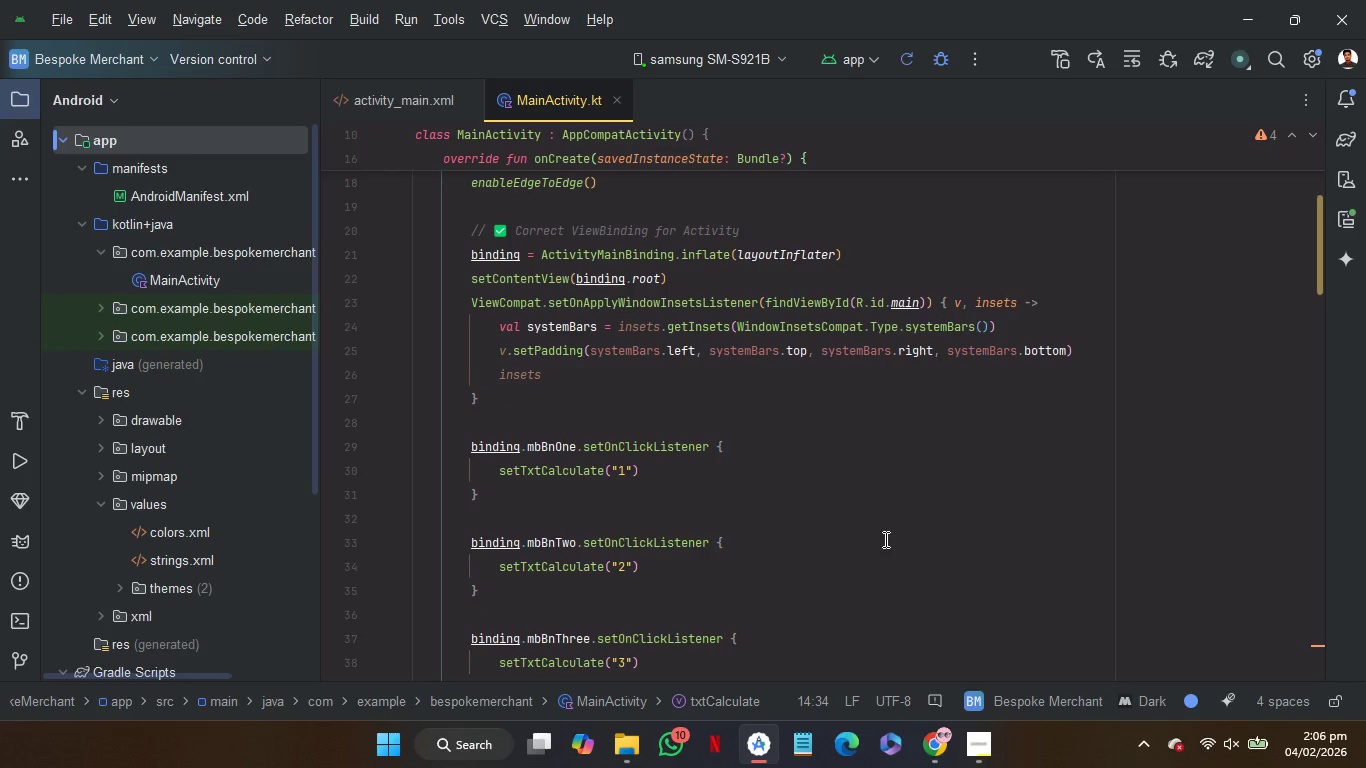 
scroll: coordinate [884, 539], scroll_direction: up, amount: 2.0
 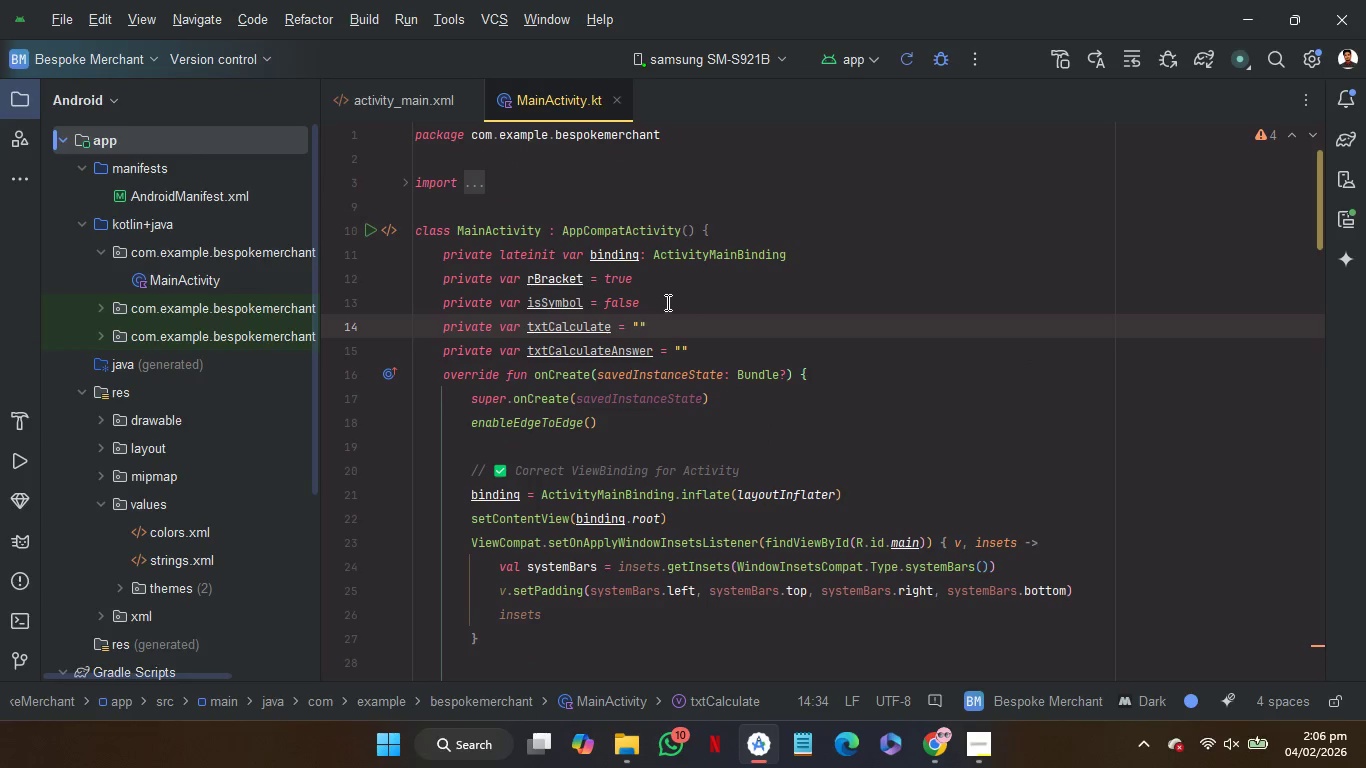 
left_click_drag(start_coordinate=[666, 302], to_coordinate=[530, 307])
 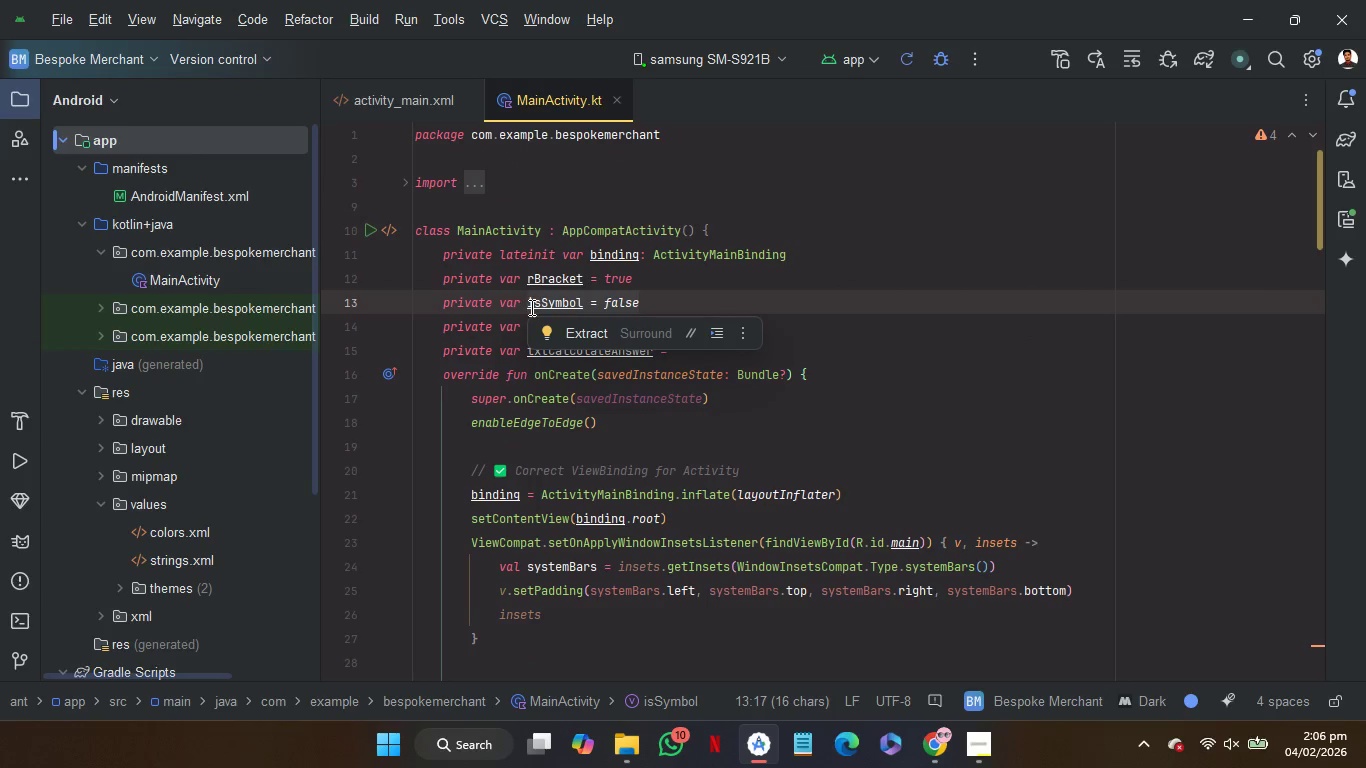 
key(Control+C)
 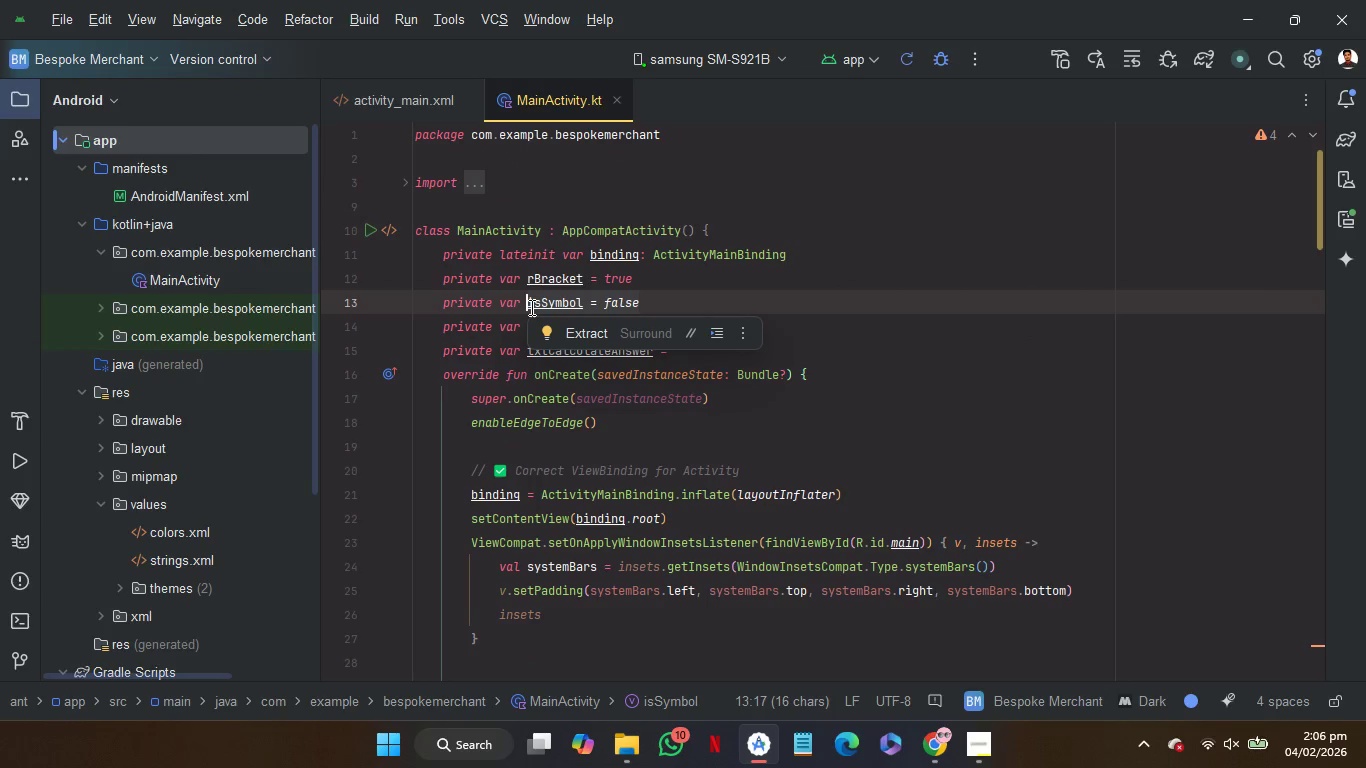 
key(Control+C)
 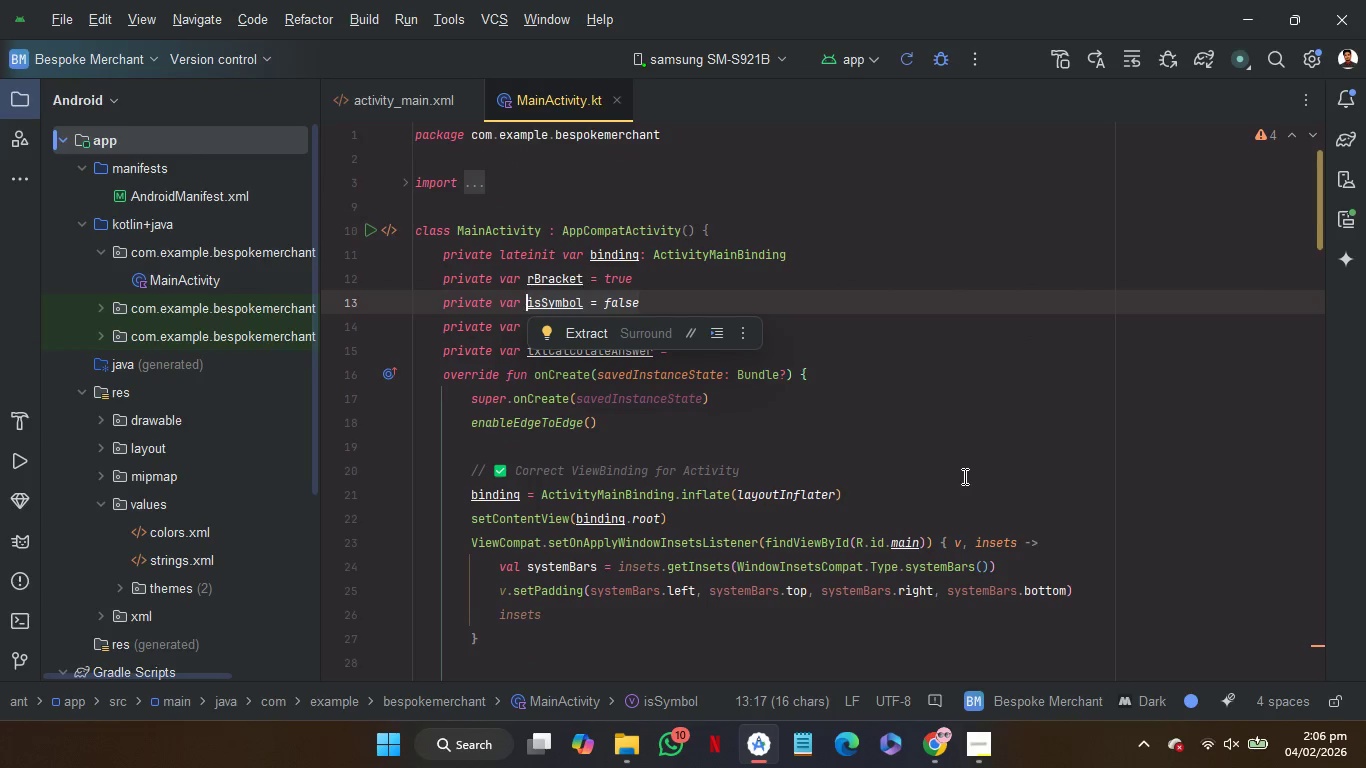 
scroll: coordinate [963, 476], scroll_direction: down, amount: 3.0
 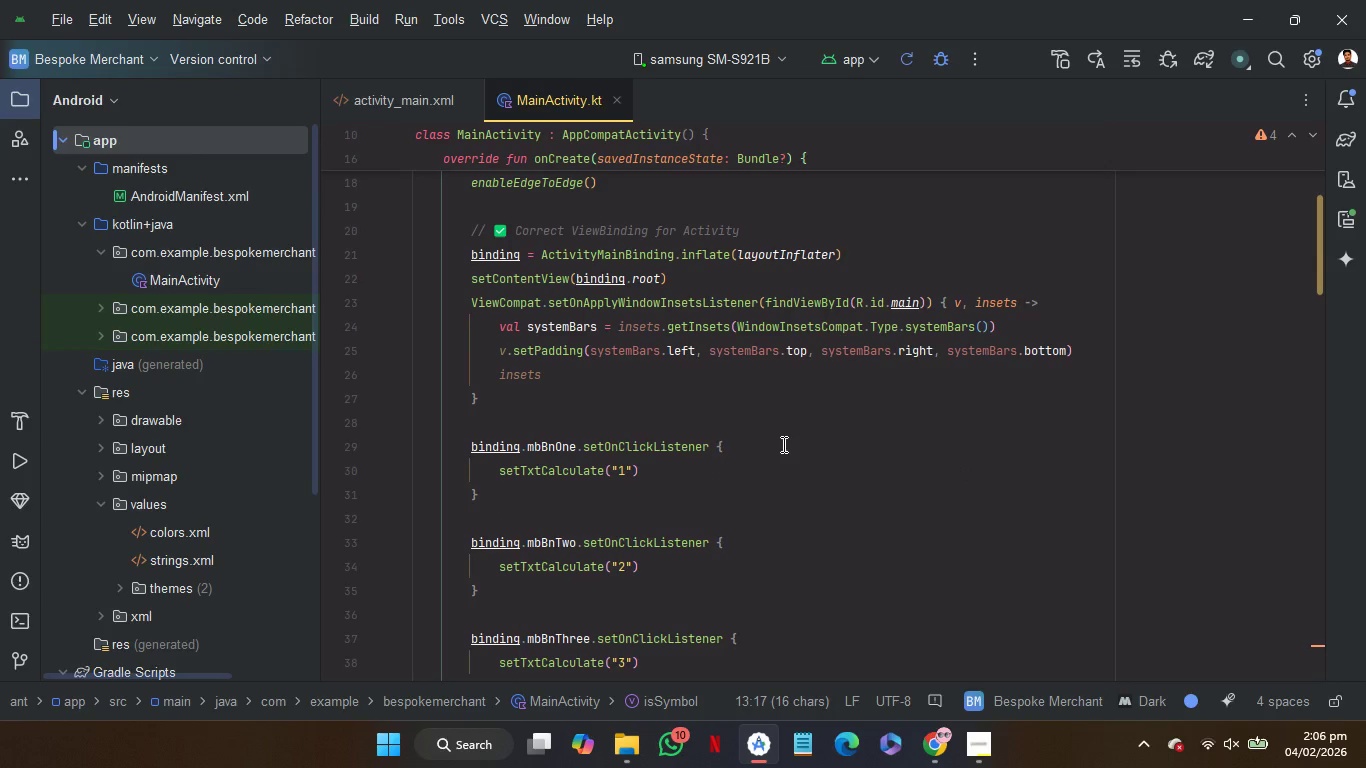 
left_click([782, 444])
 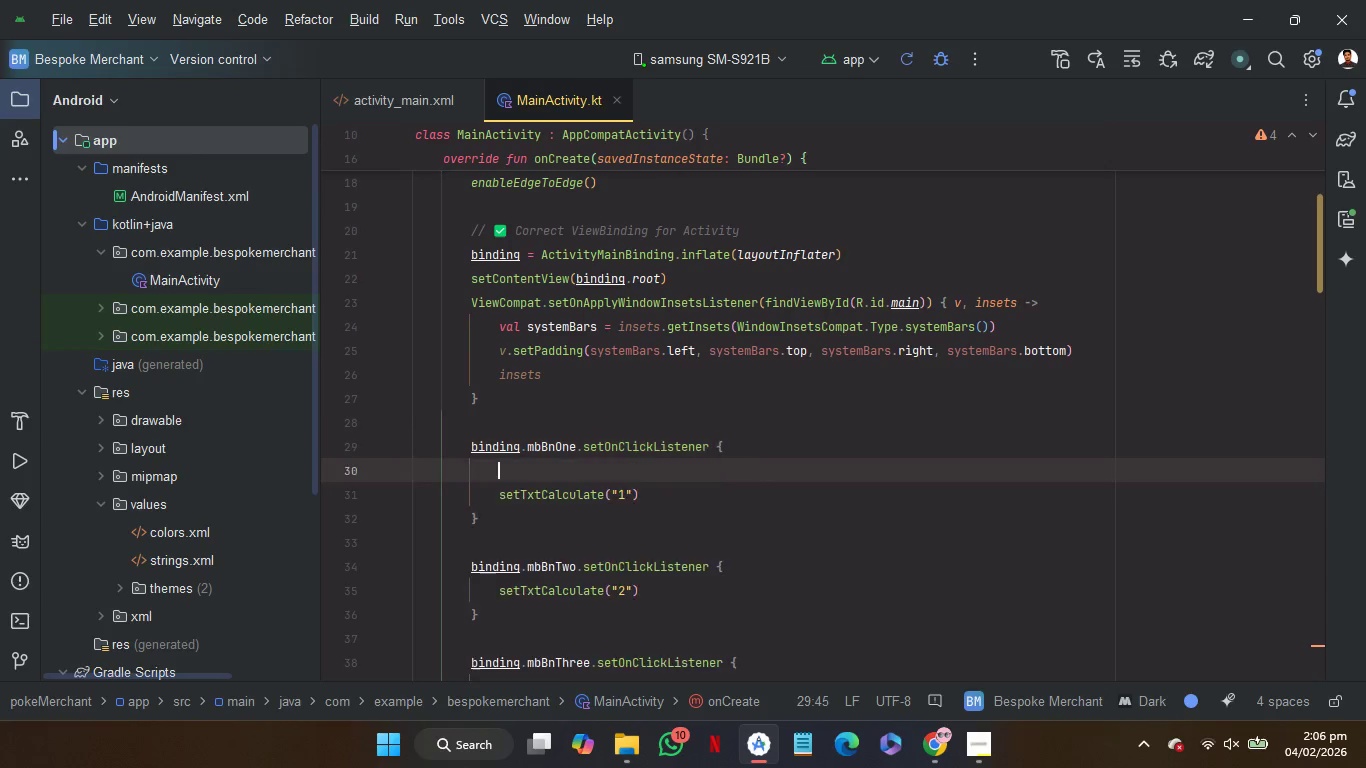 
key(Enter)
 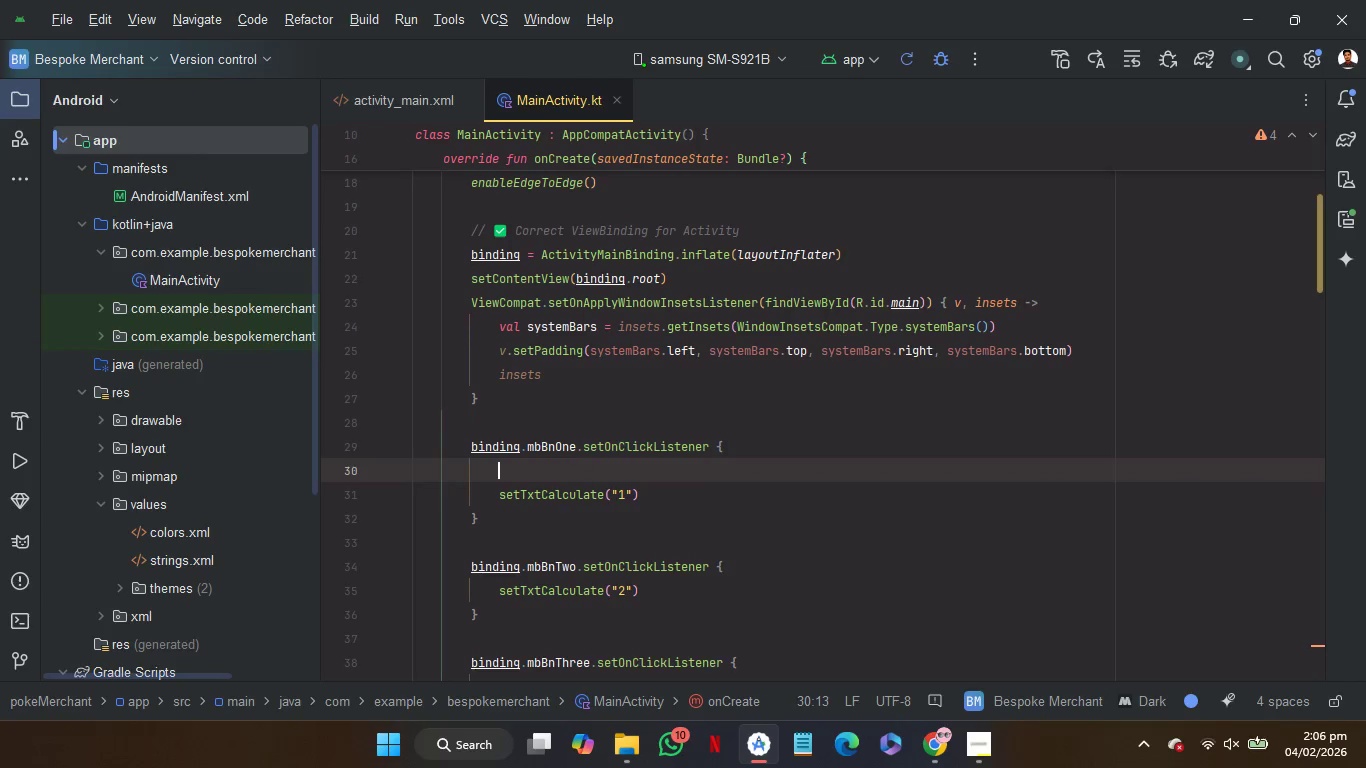 
key(Control+V)
 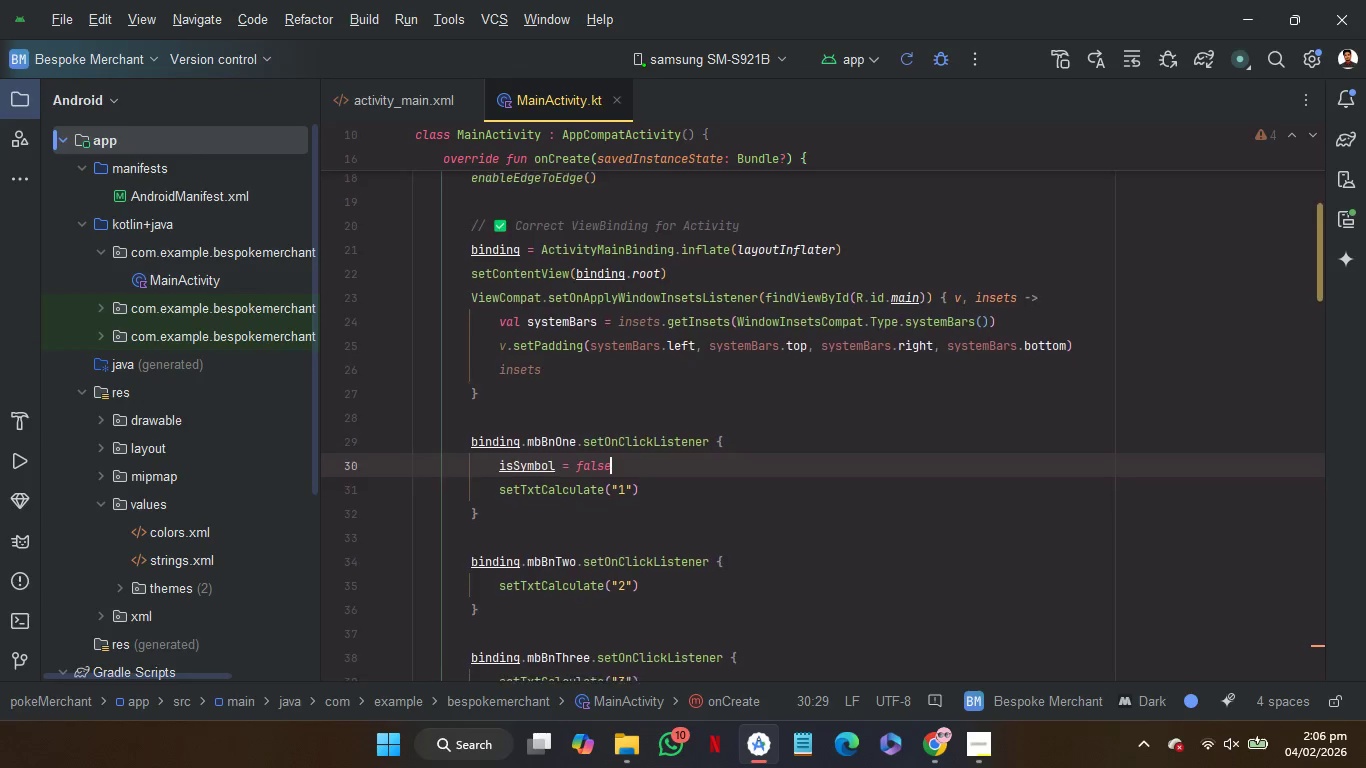 
scroll: coordinate [782, 444], scroll_direction: down, amount: 1.0
 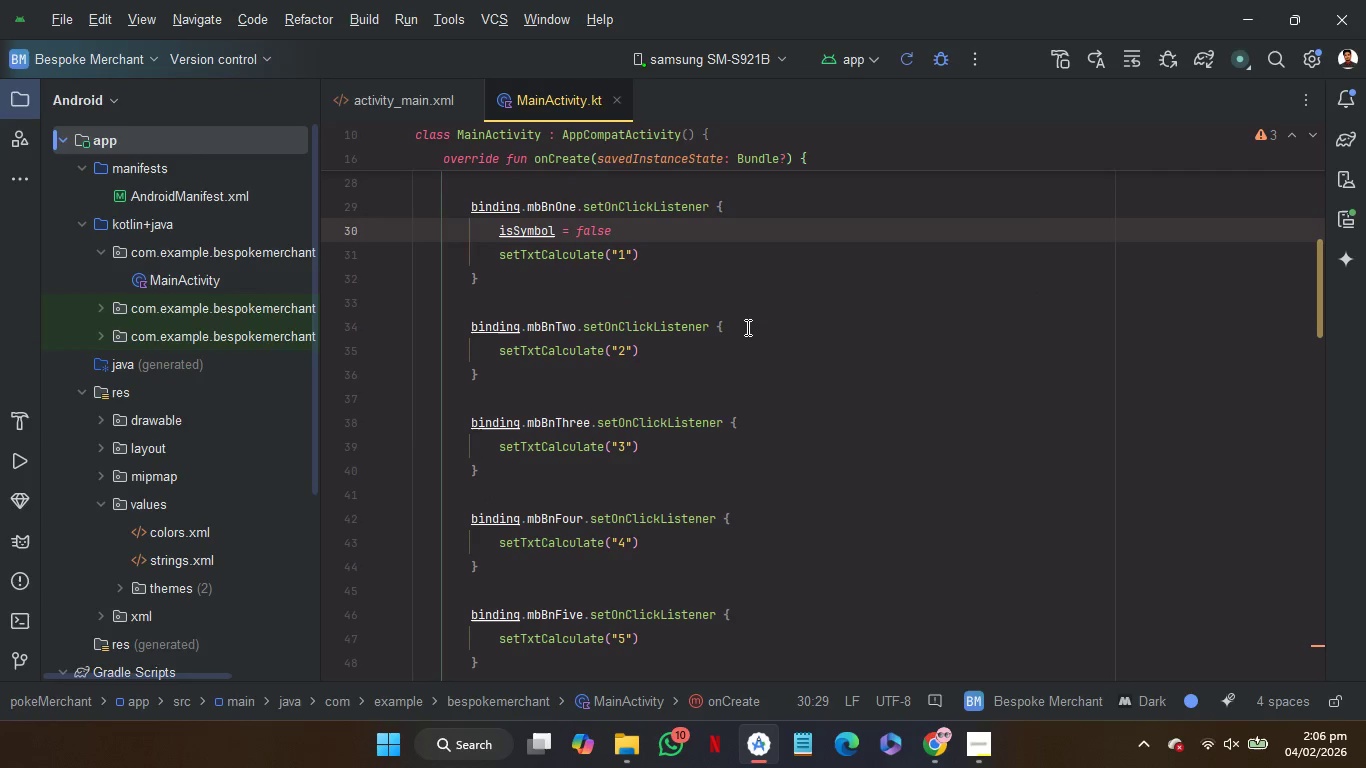 
left_click([746, 327])
 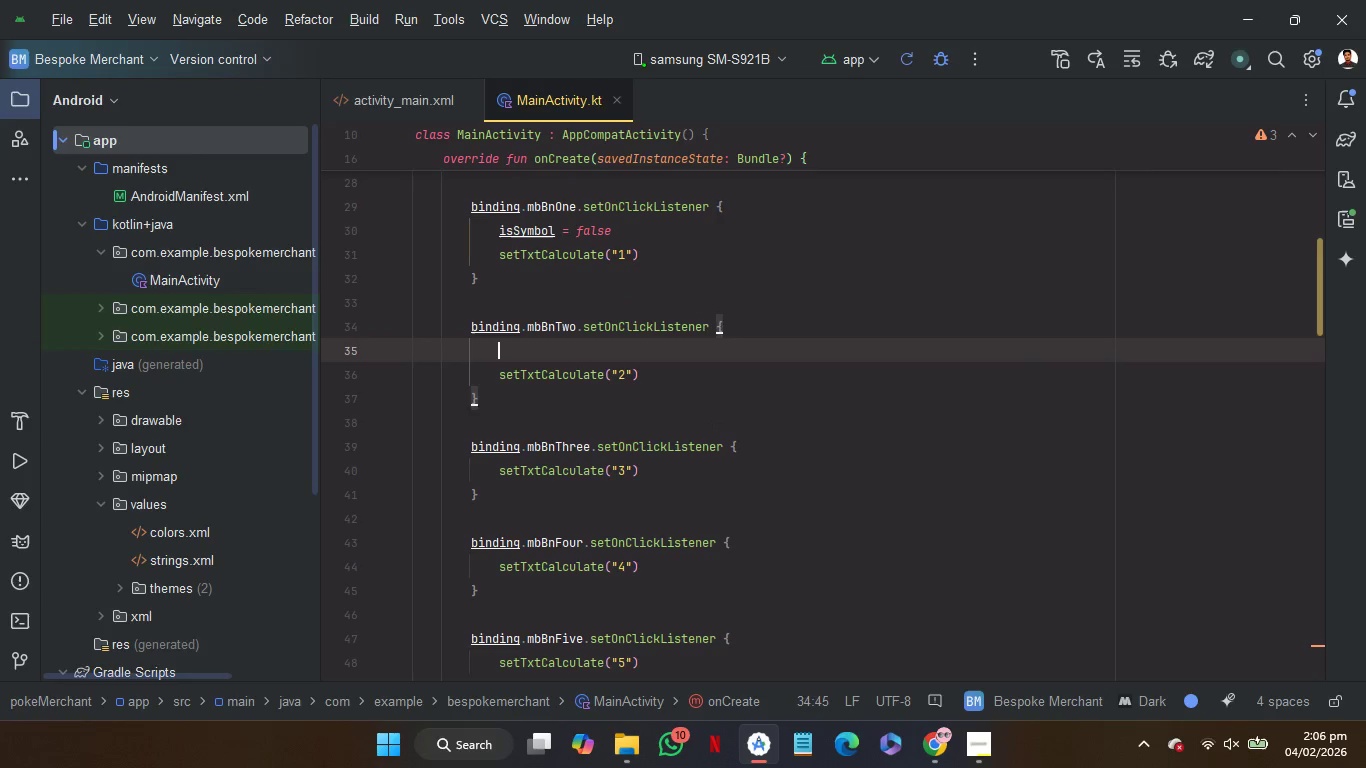 
key(Enter)
 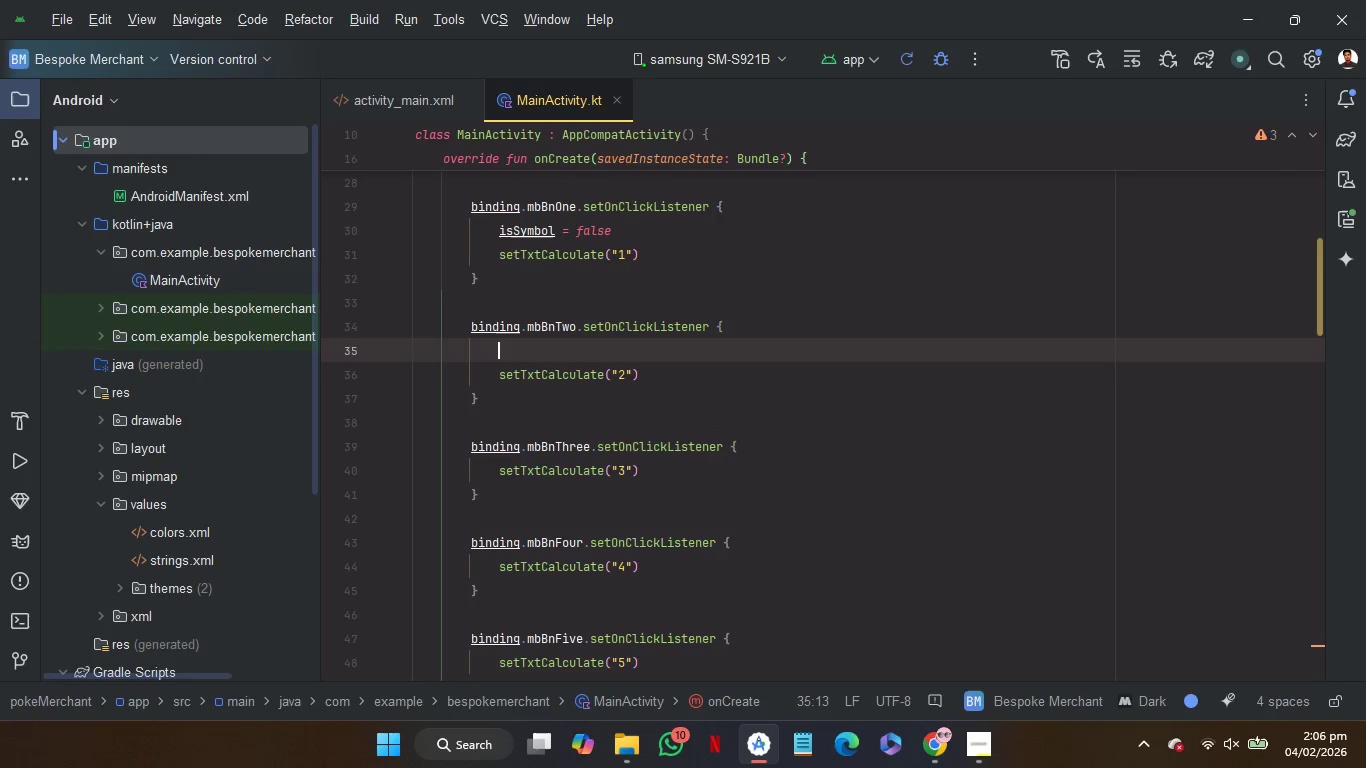 
key(Control+V)
 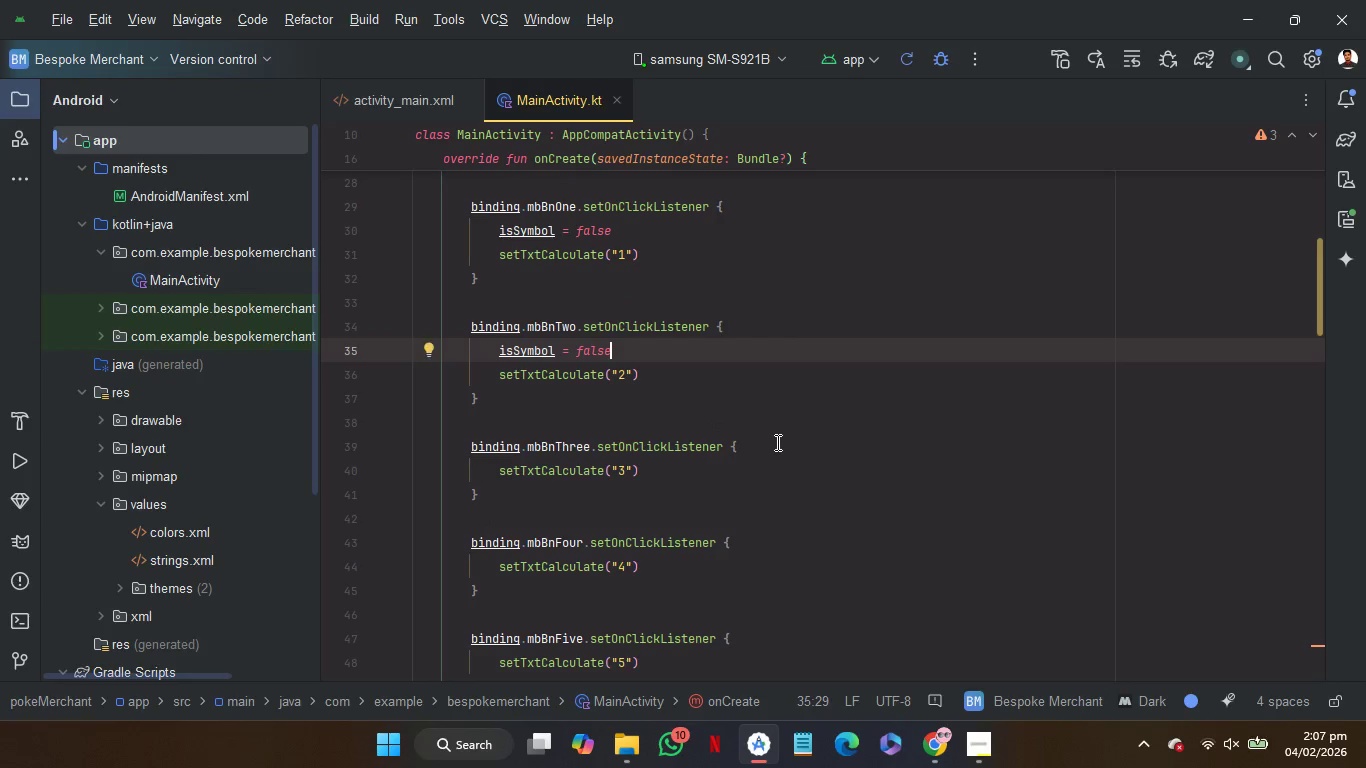 
left_click([775, 442])
 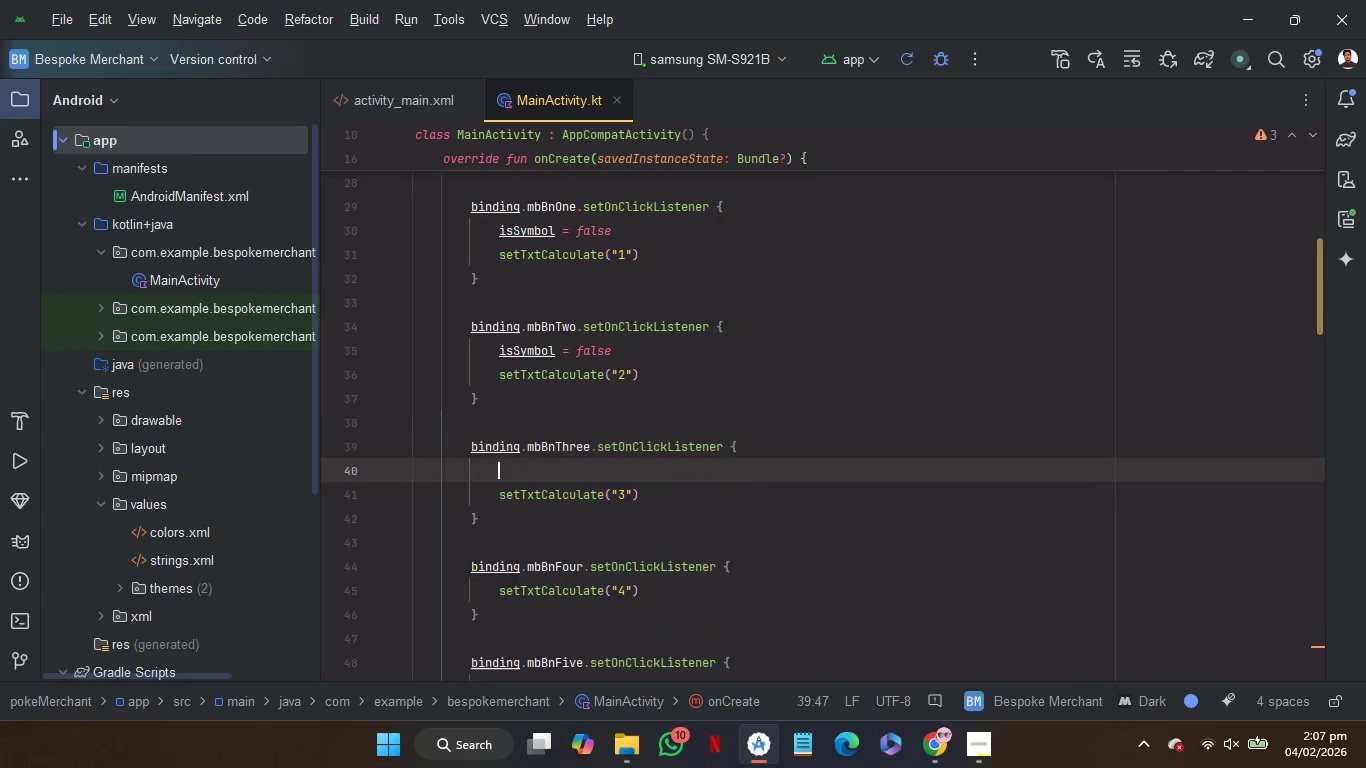 
key(Enter)
 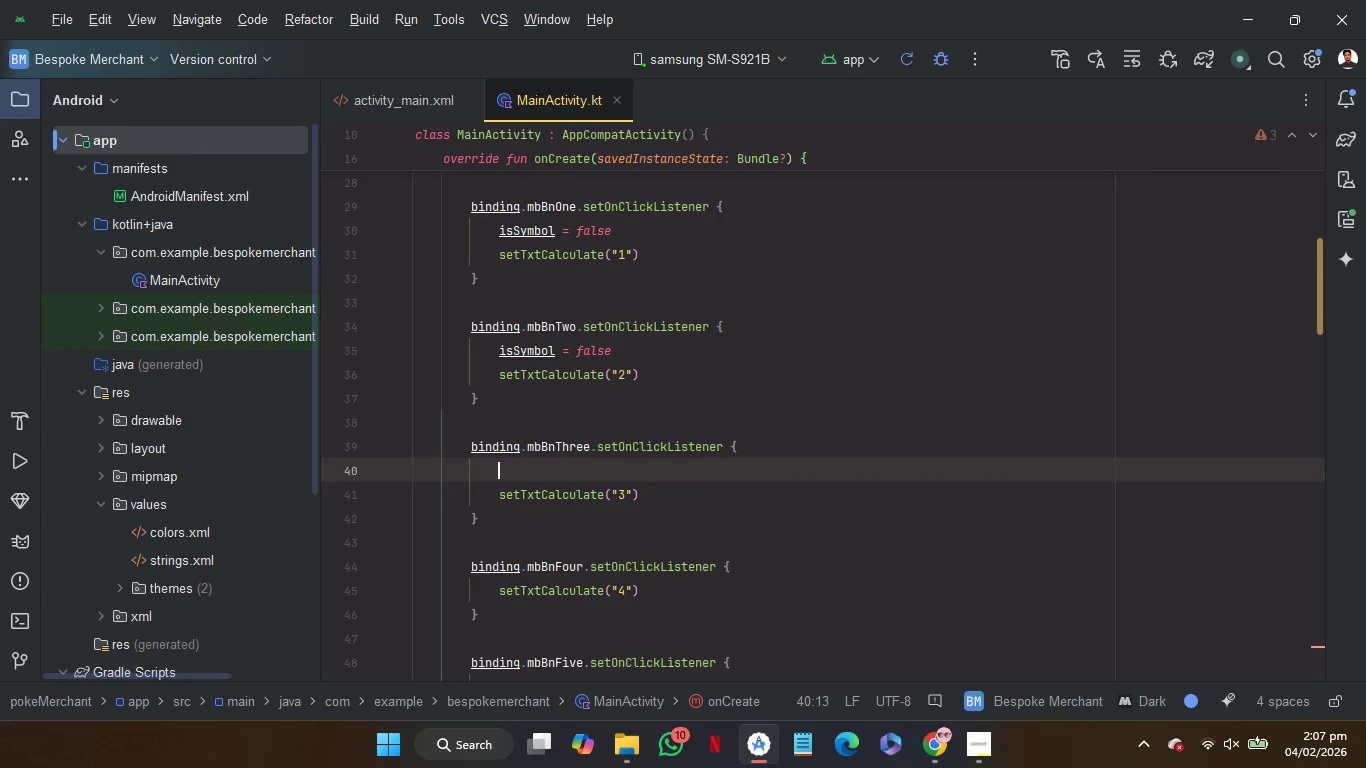 
key(Control+V)
 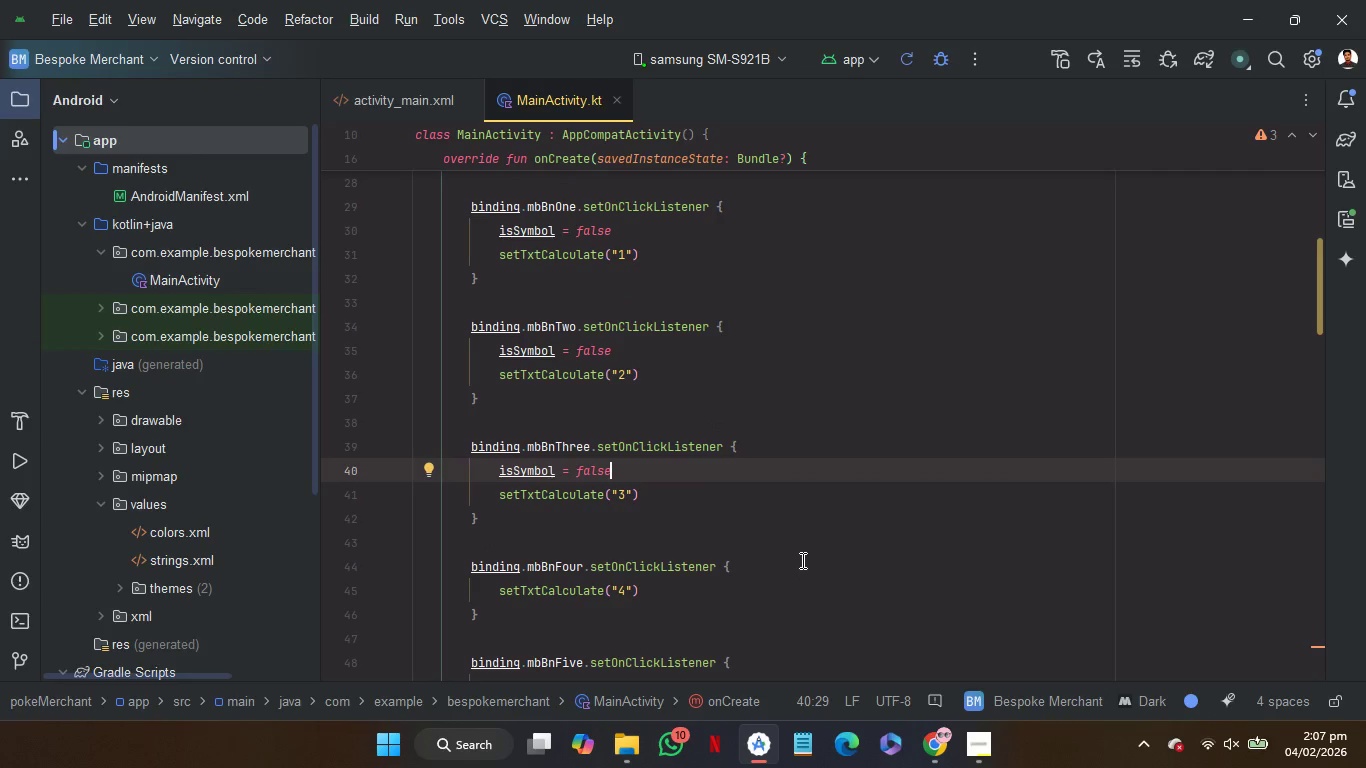 
left_click([801, 560])
 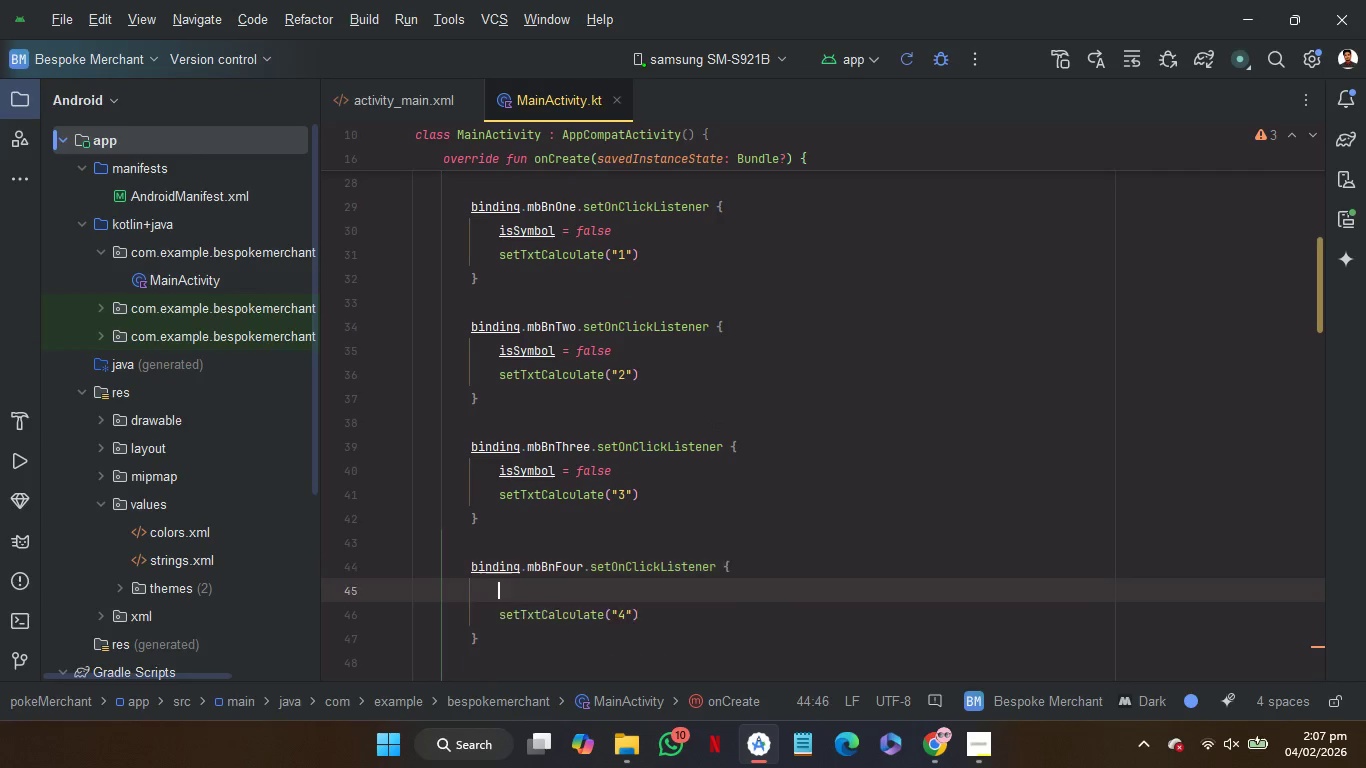 
key(Enter)
 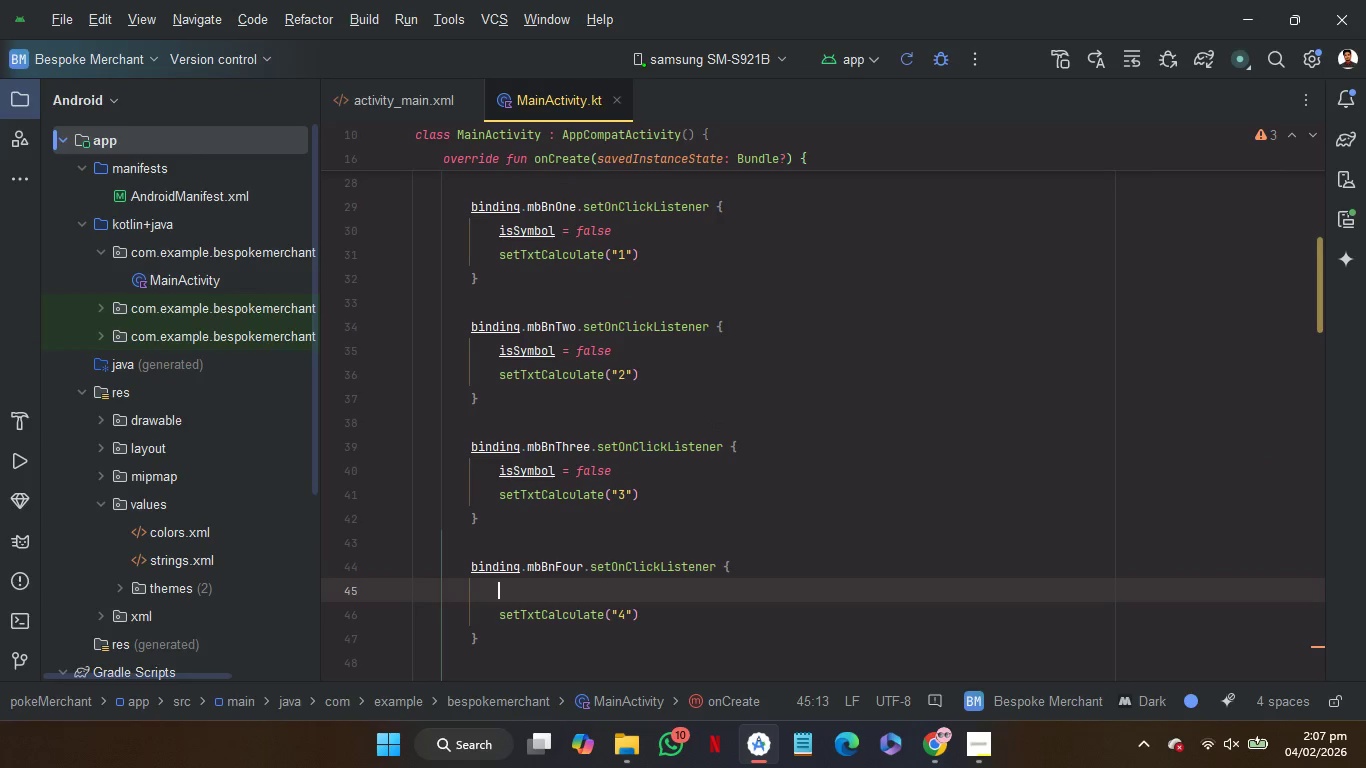 
key(Control+V)
 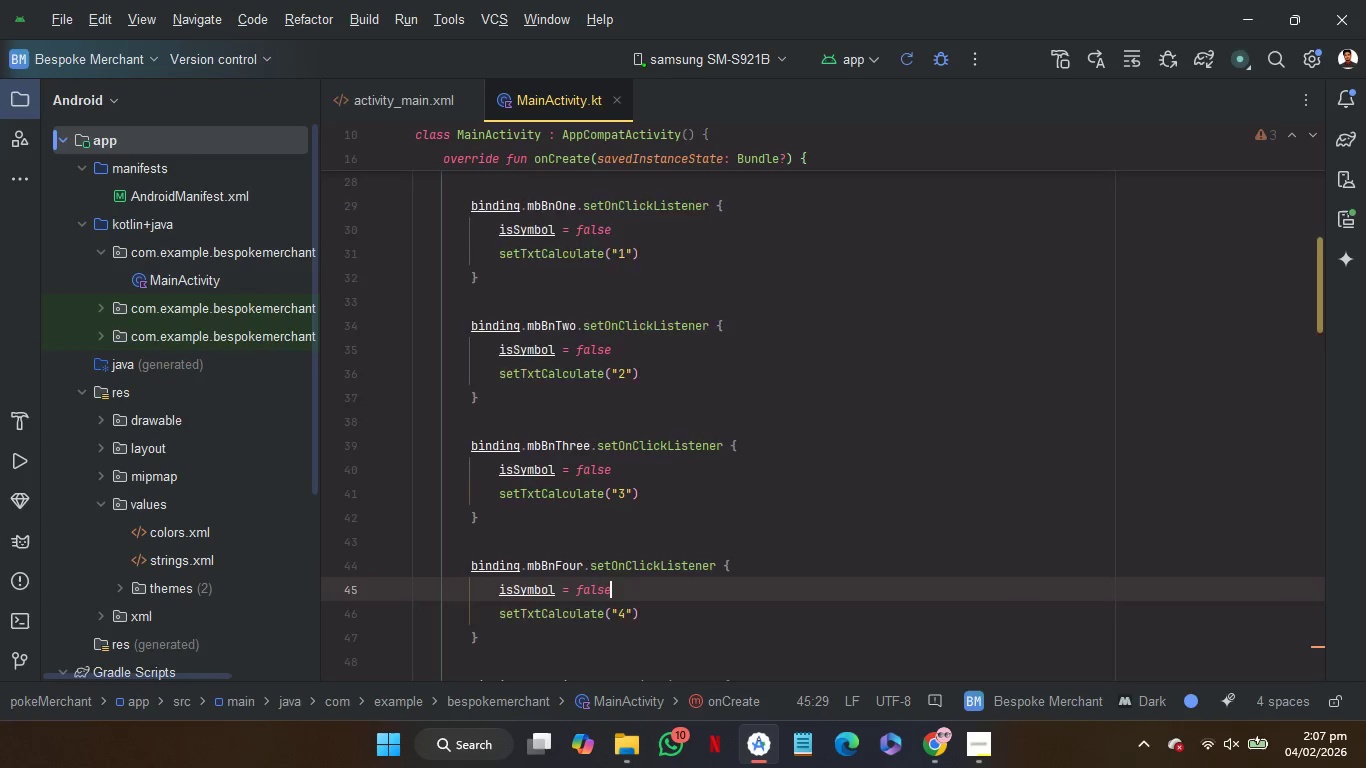 
scroll: coordinate [801, 560], scroll_direction: down, amount: 2.0
 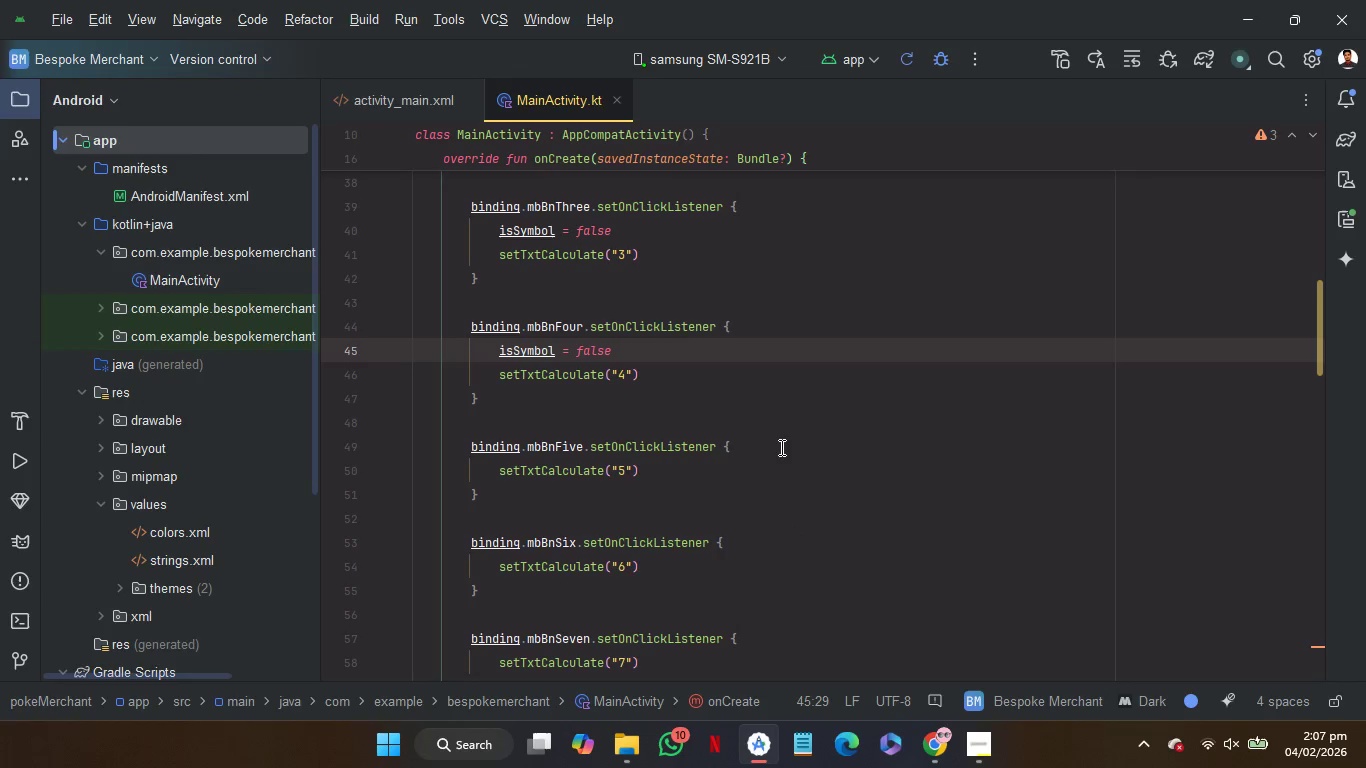 
left_click([780, 447])
 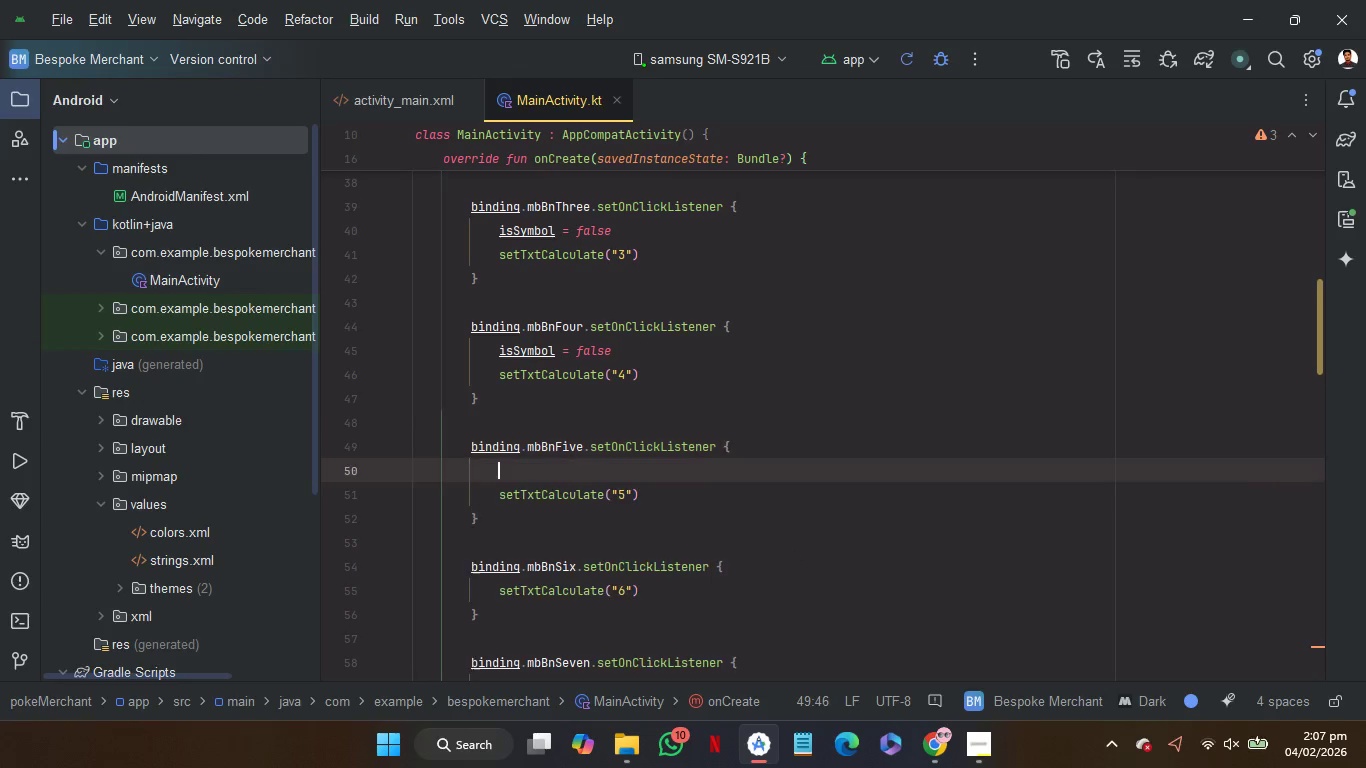 
key(Enter)
 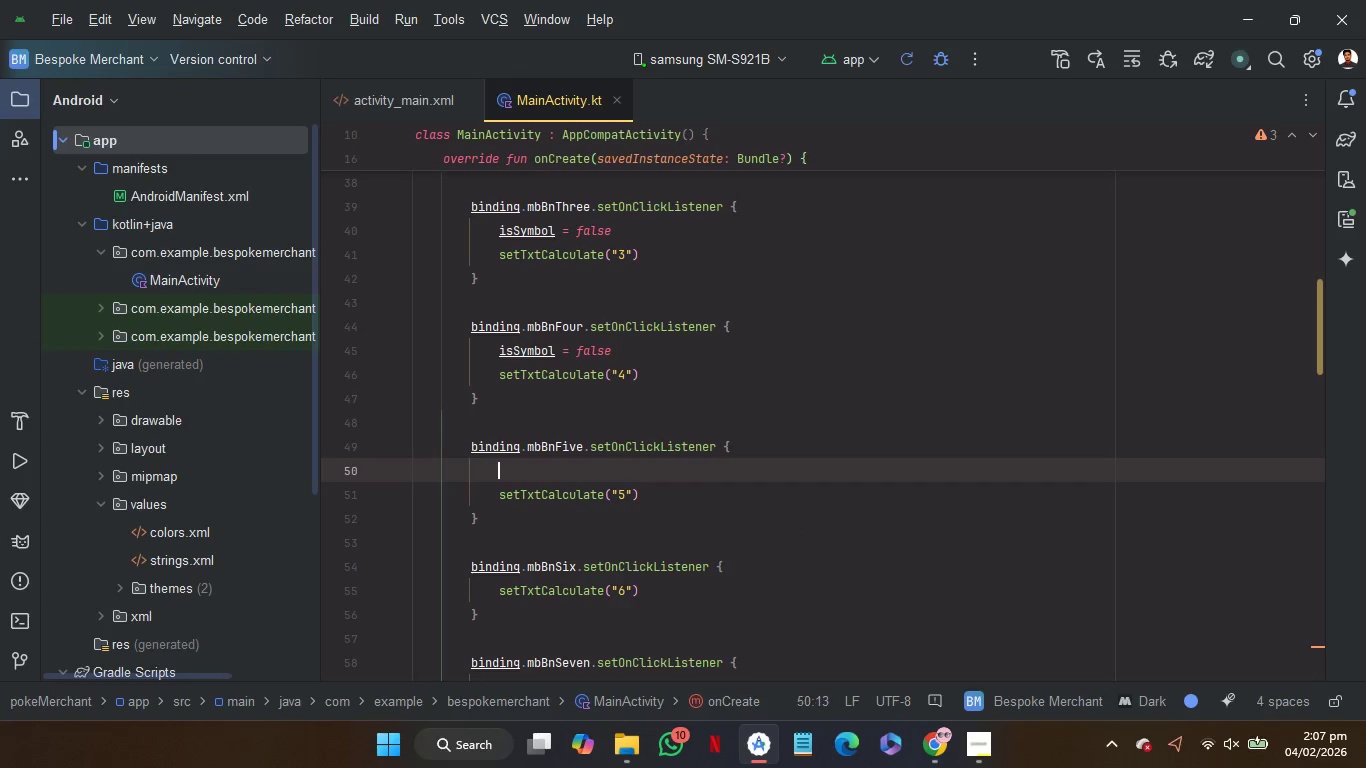 
key(Control+V)
 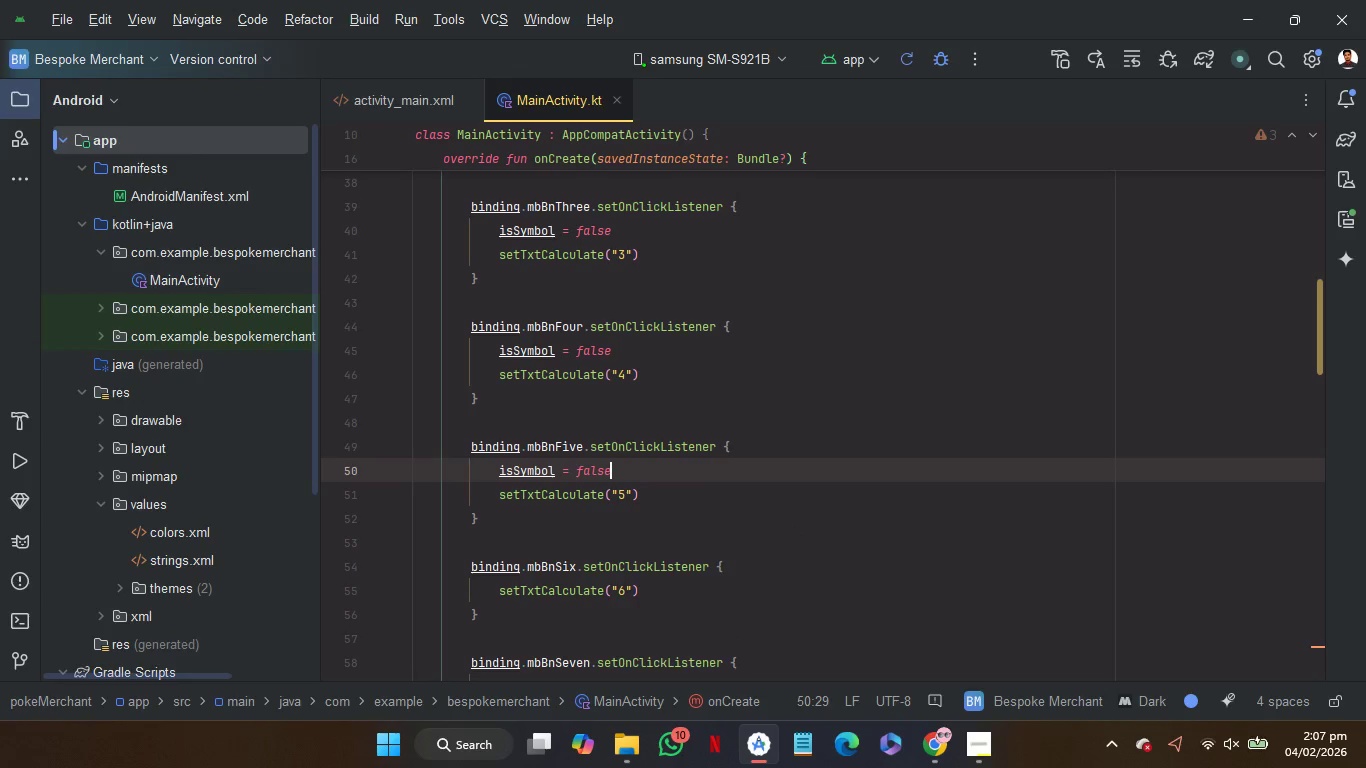 
scroll: coordinate [780, 447], scroll_direction: down, amount: 2.0
 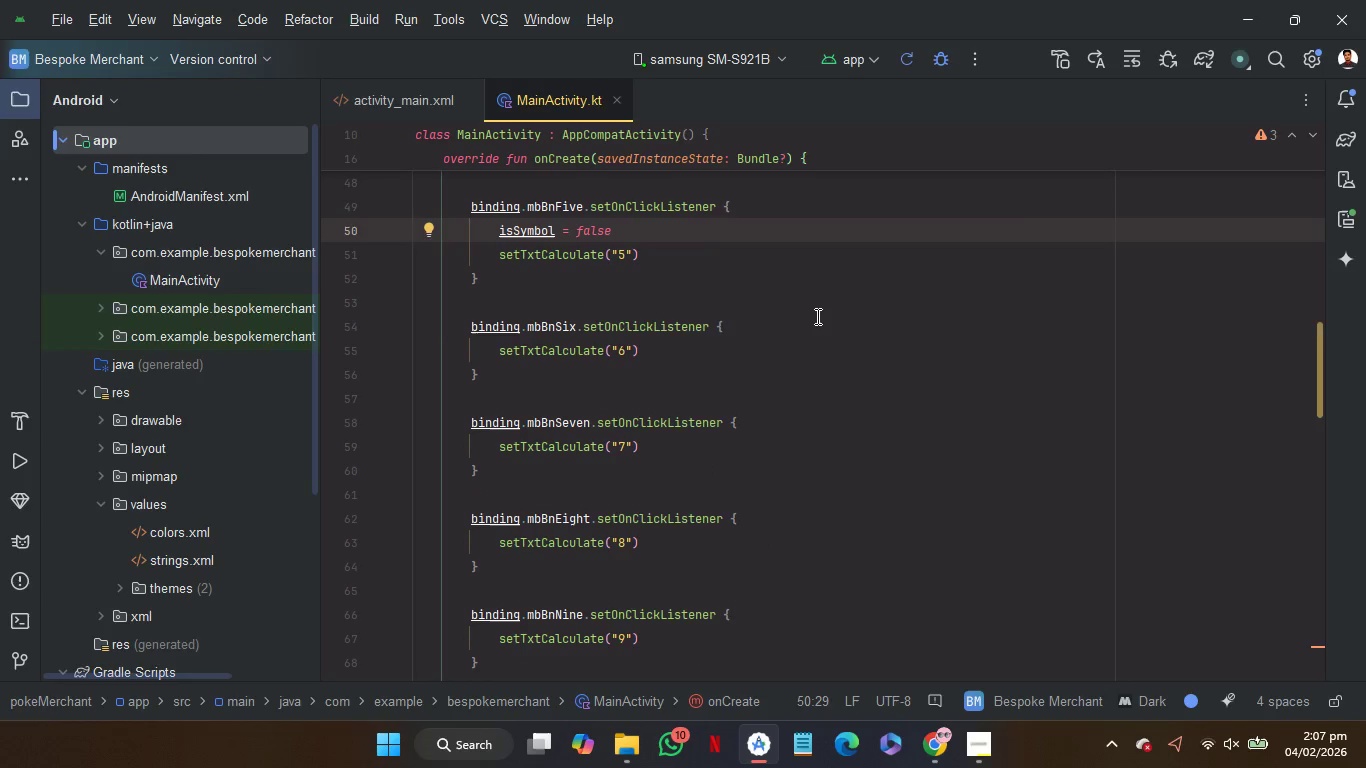 
left_click([816, 316])
 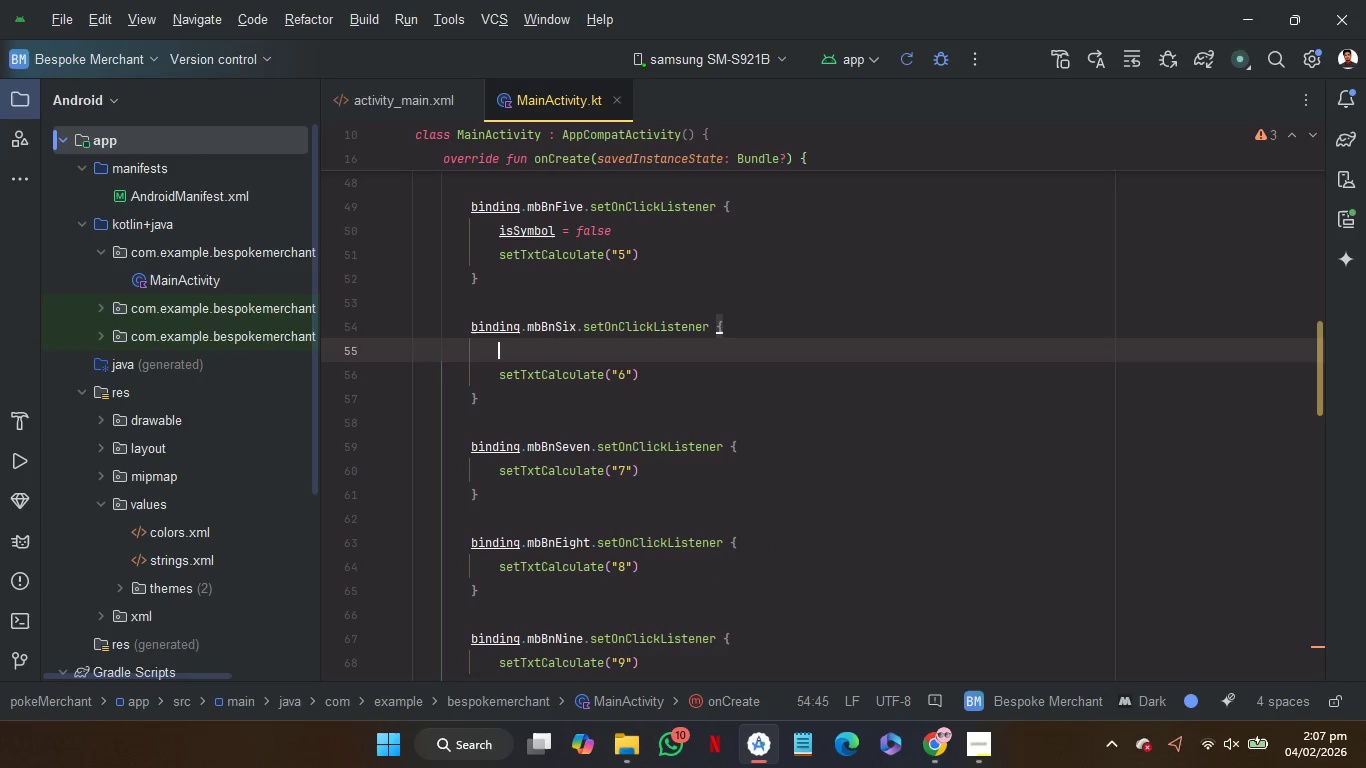 
key(Enter)
 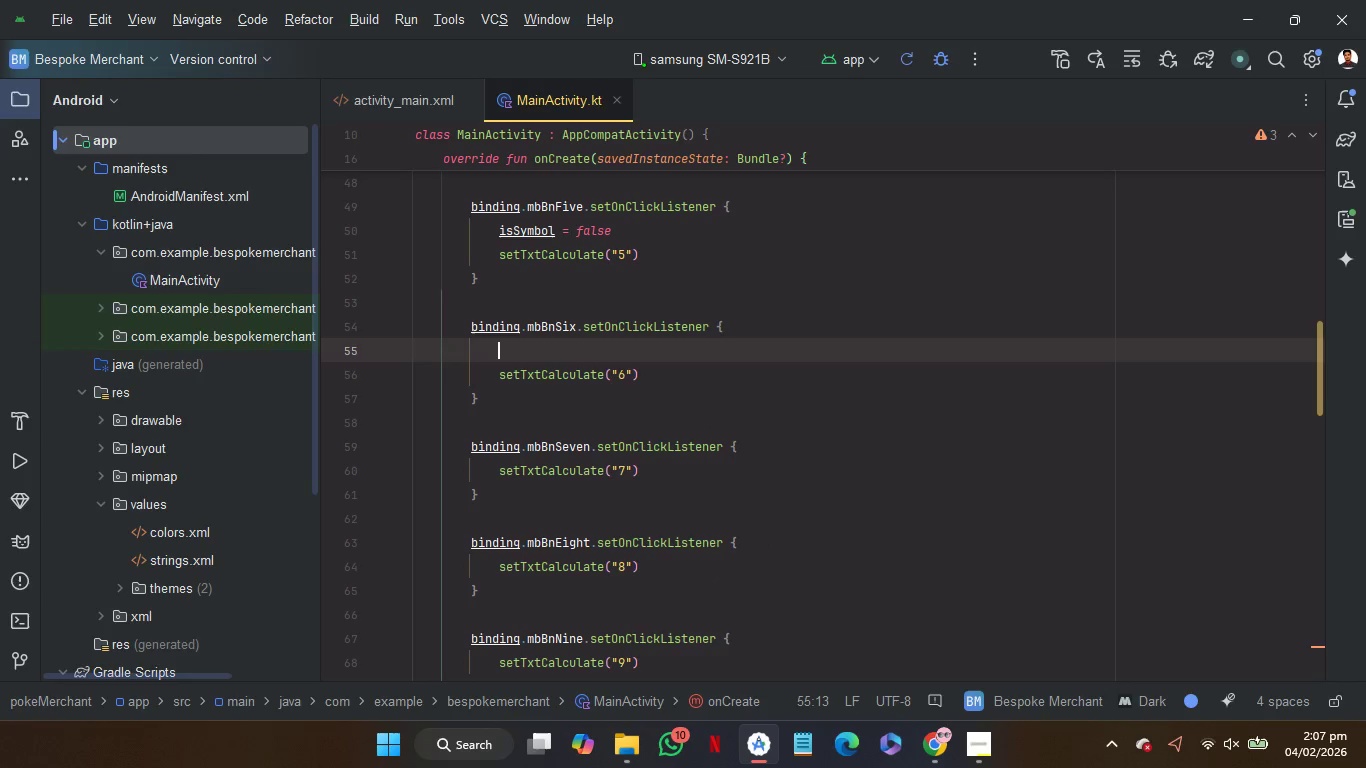 
key(Control+V)
 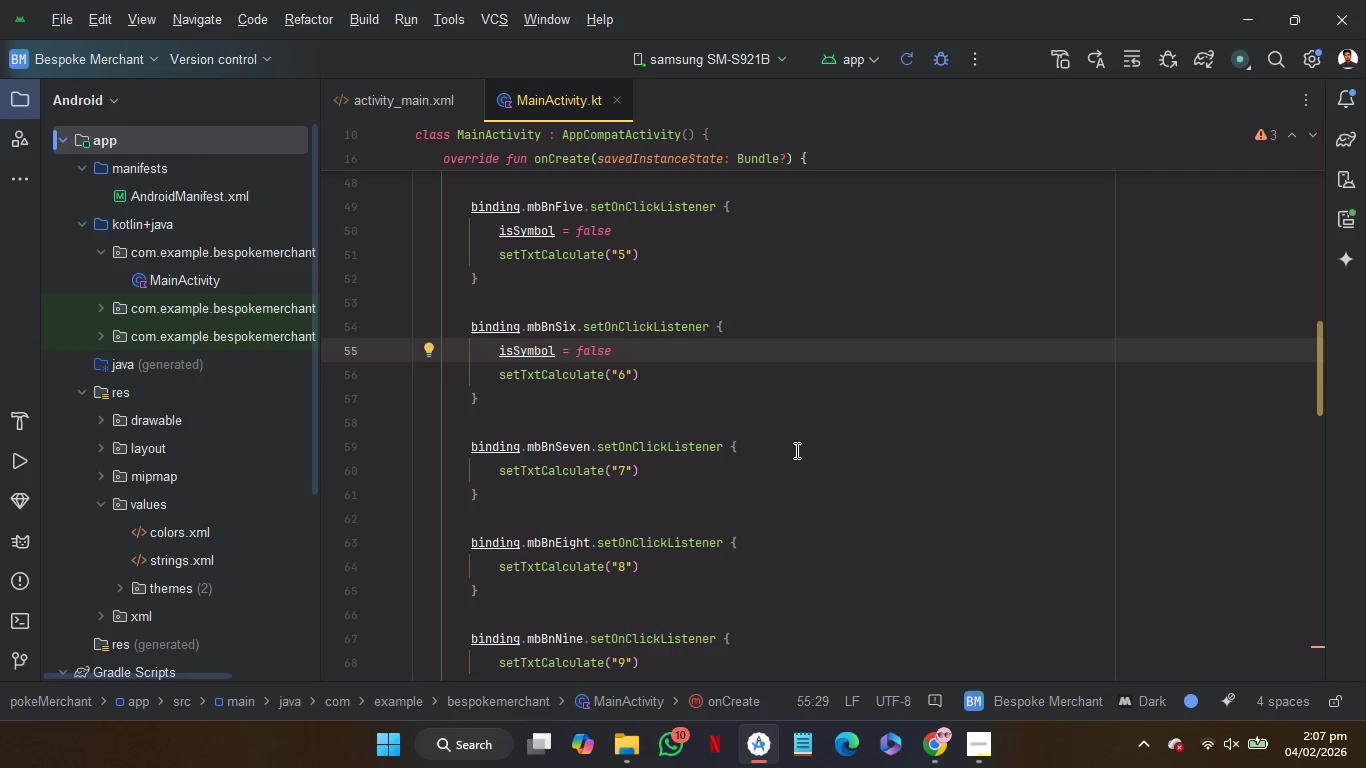 
left_click([795, 450])
 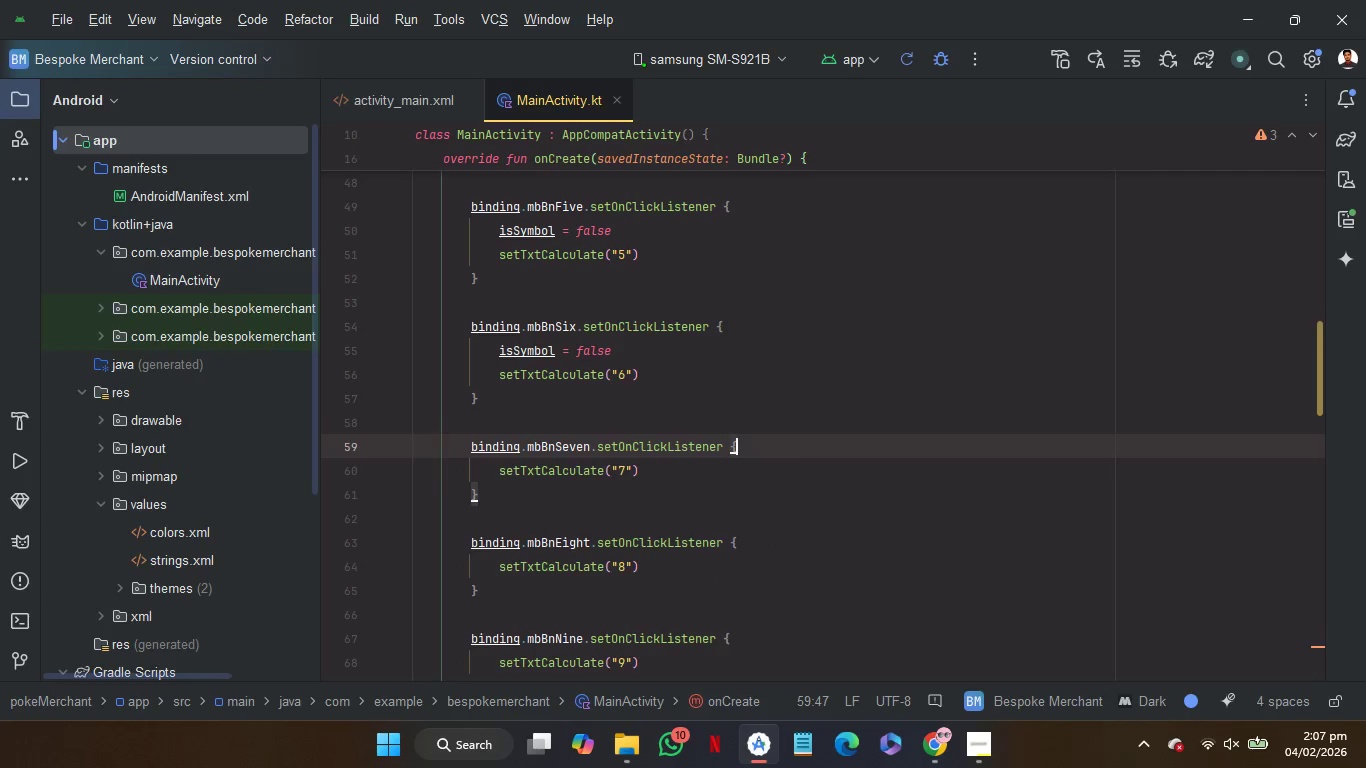 
key(Enter)
 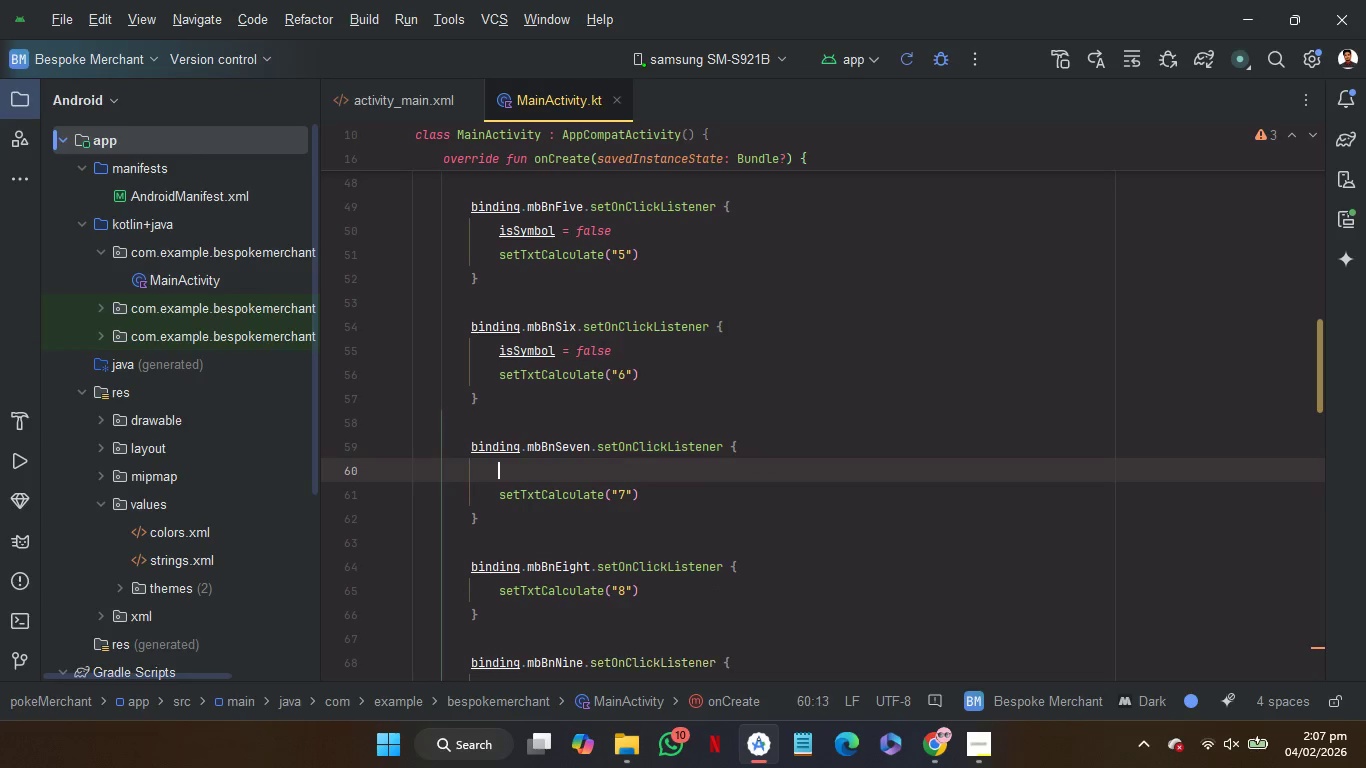 
key(Control+V)
 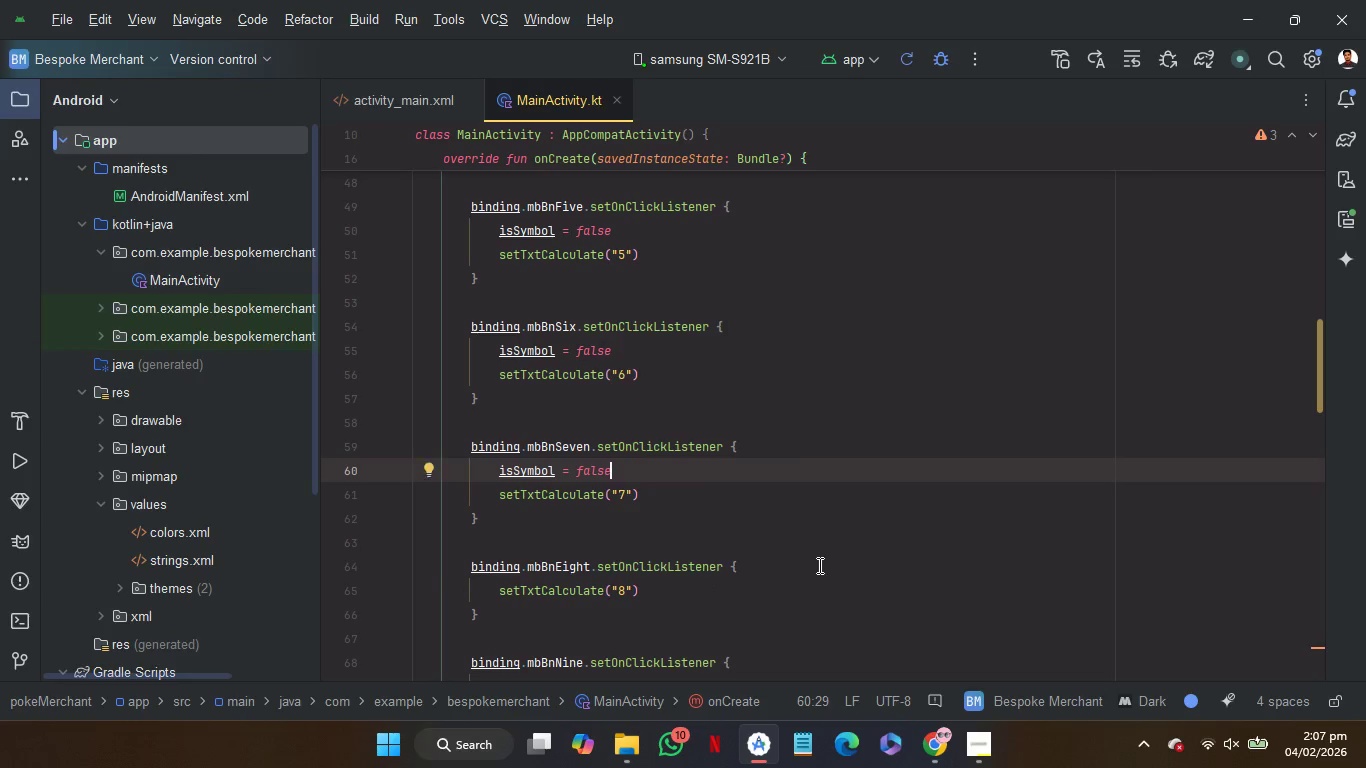 
left_click([818, 565])
 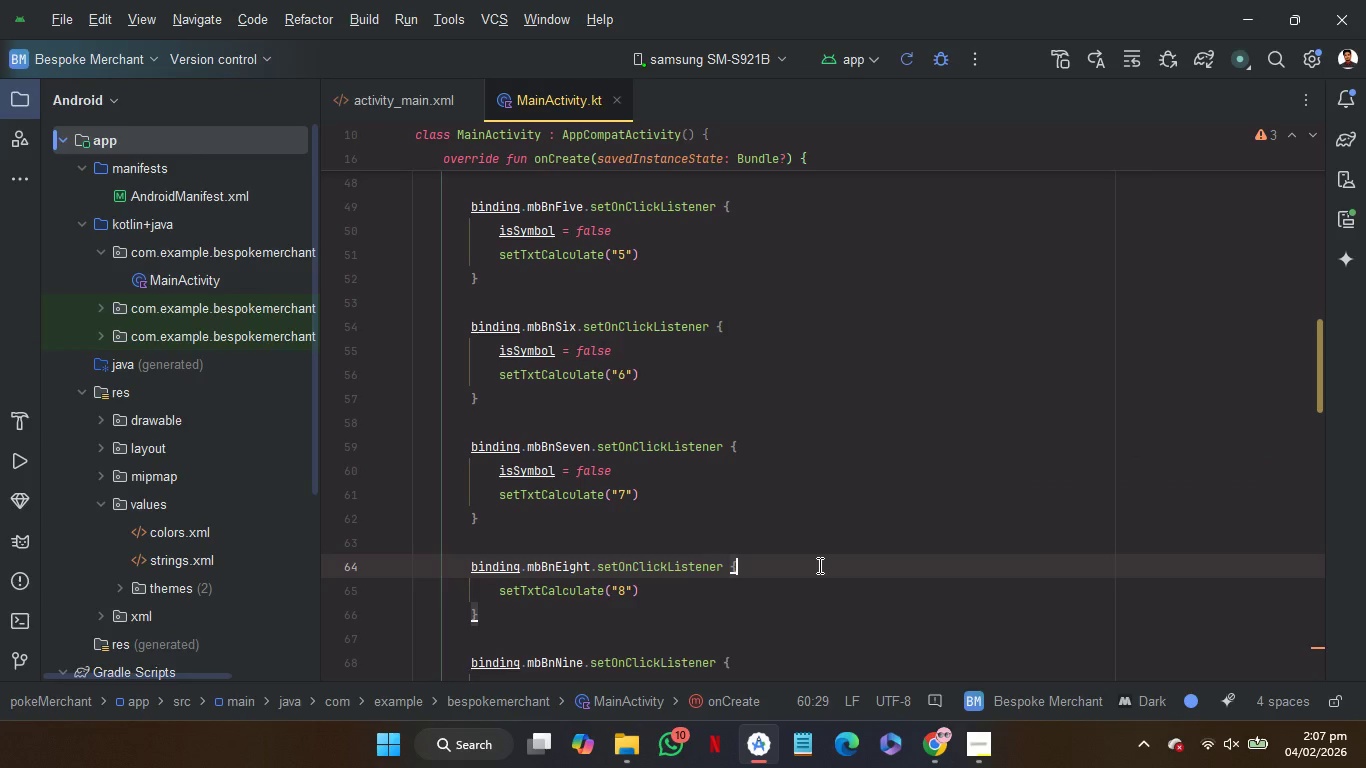 
key(Enter)
 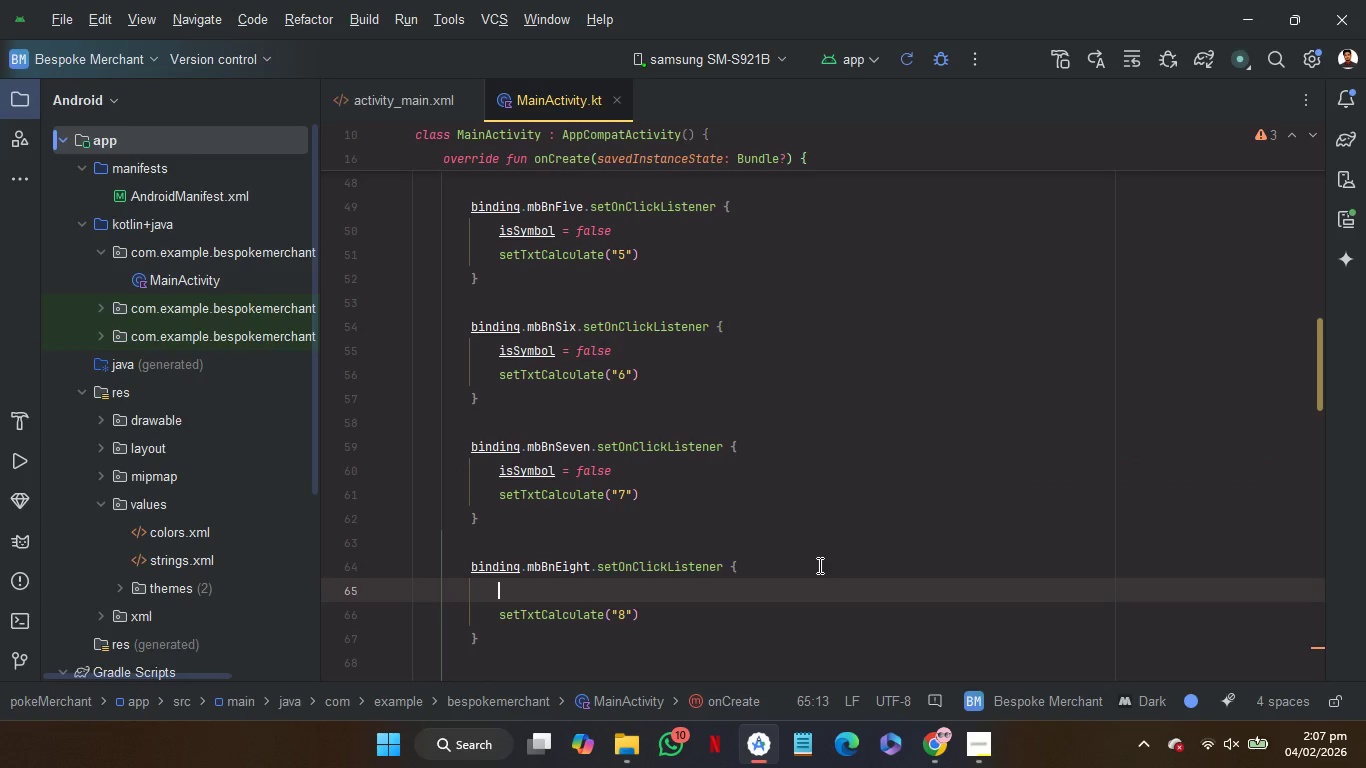 
key(Control+V)
 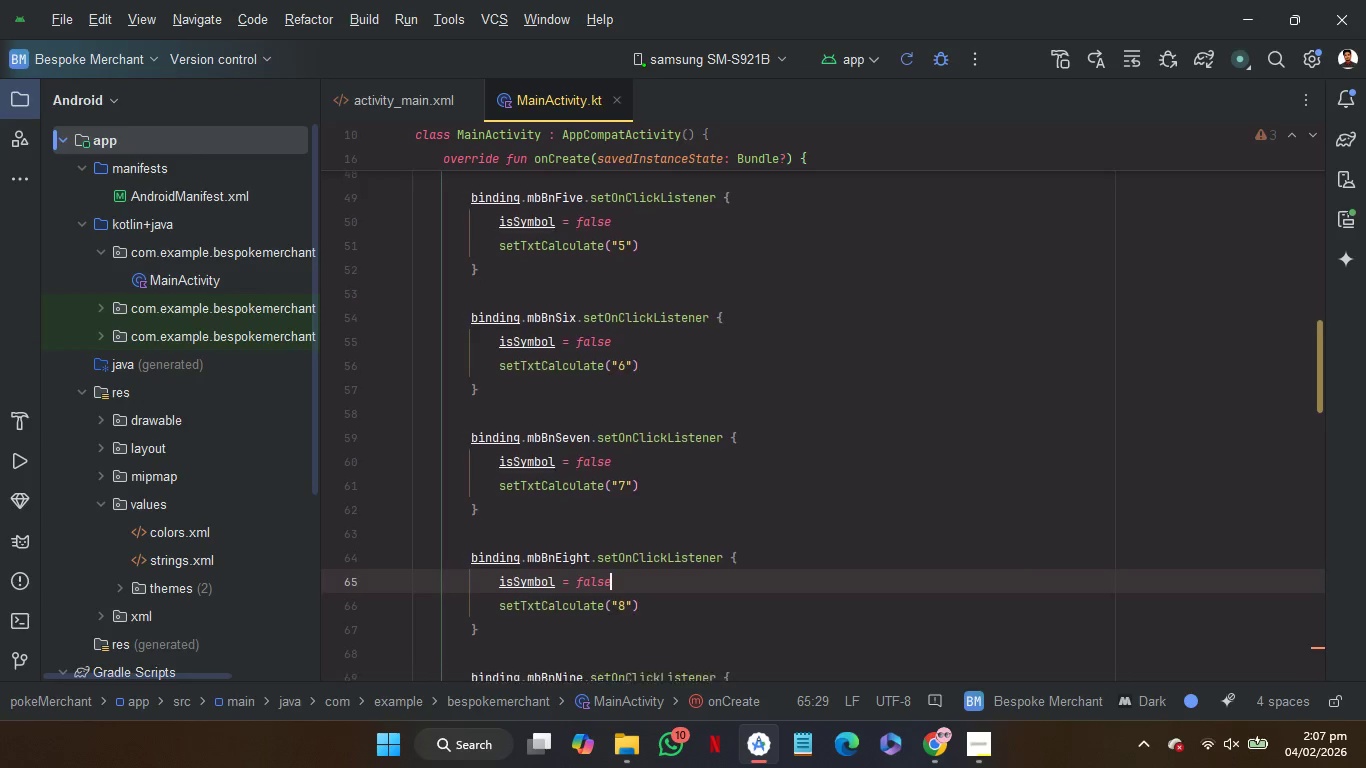 
scroll: coordinate [818, 565], scroll_direction: down, amount: 2.0
 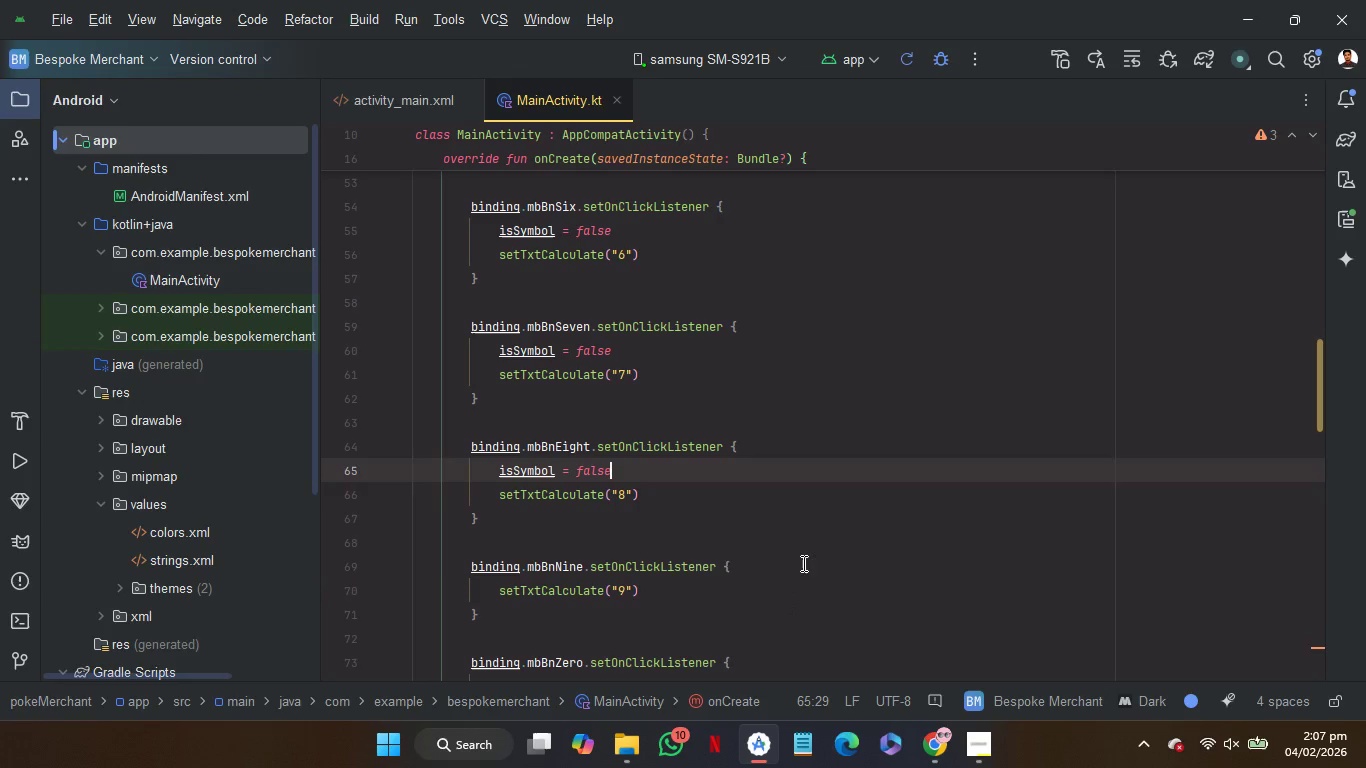 
left_click([802, 563])
 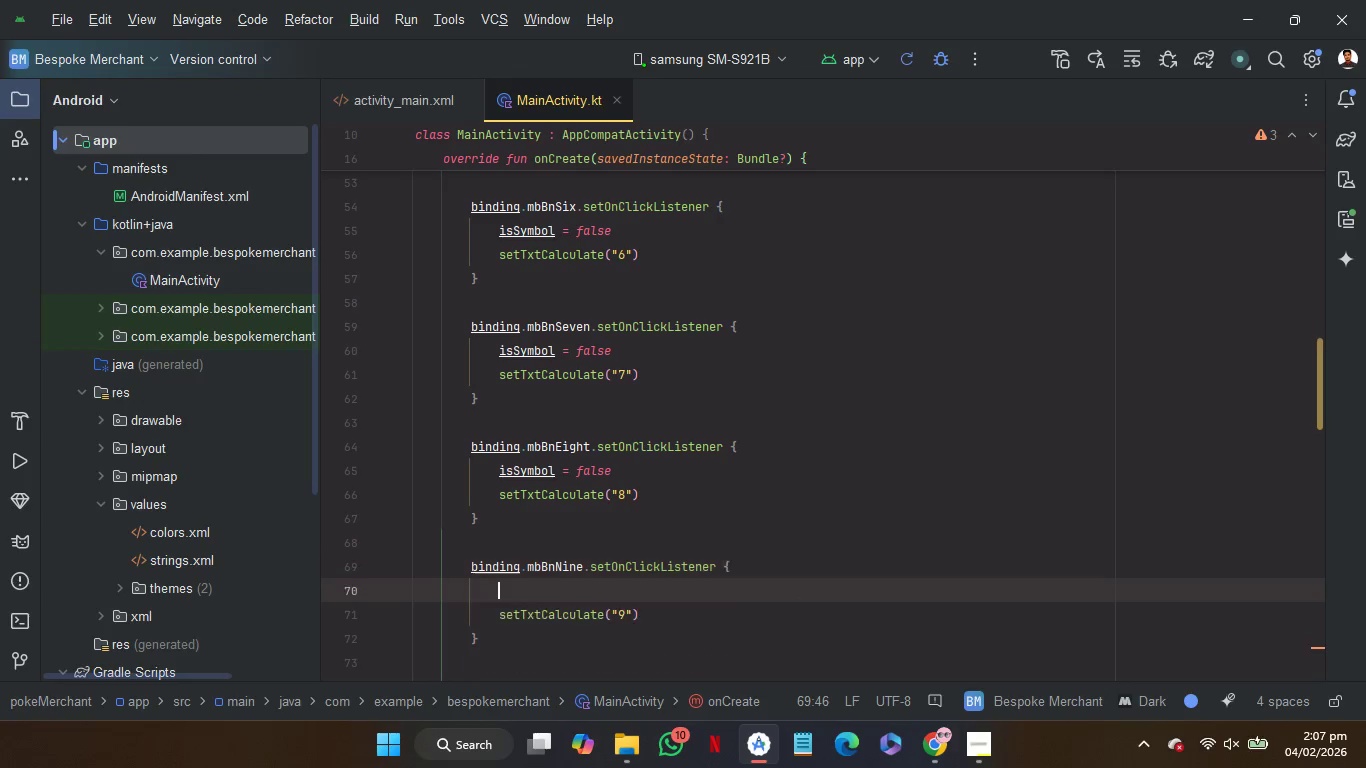 
key(Enter)
 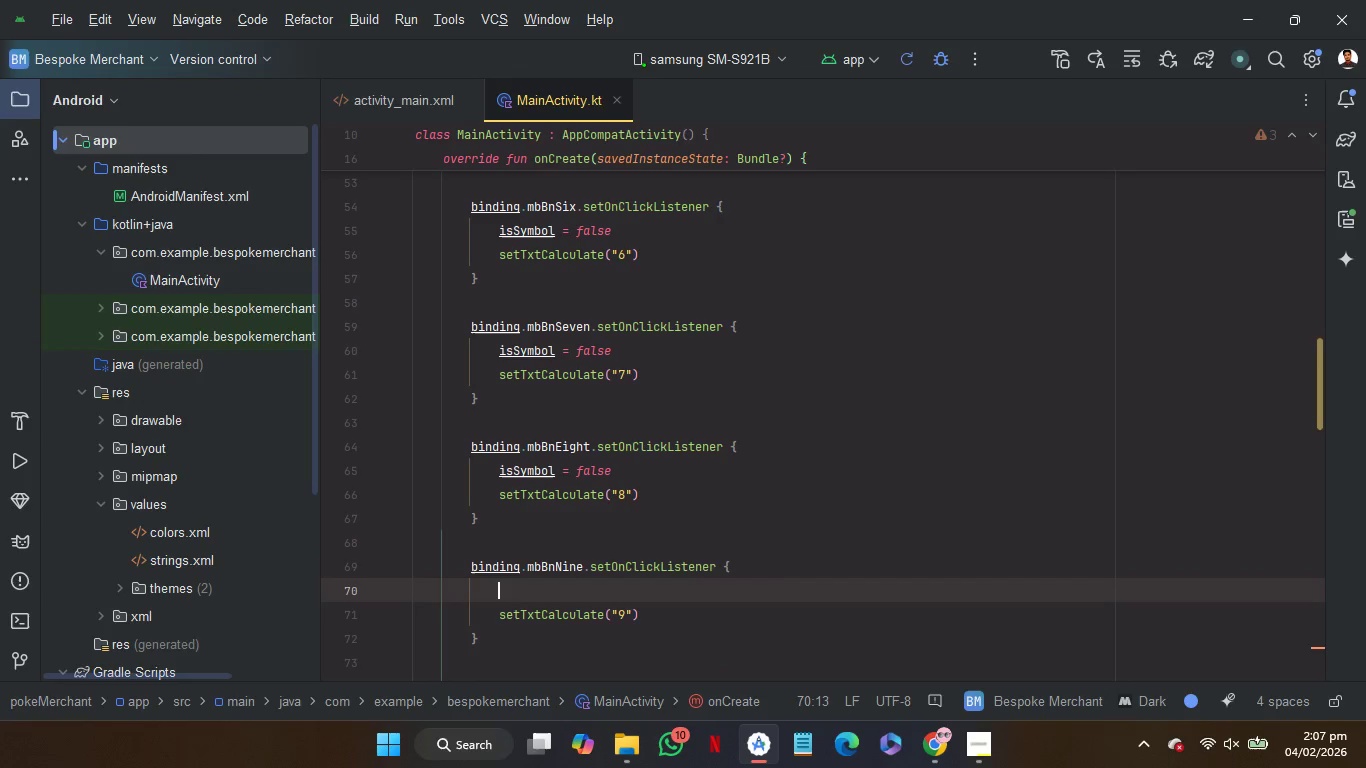 
key(Control+V)
 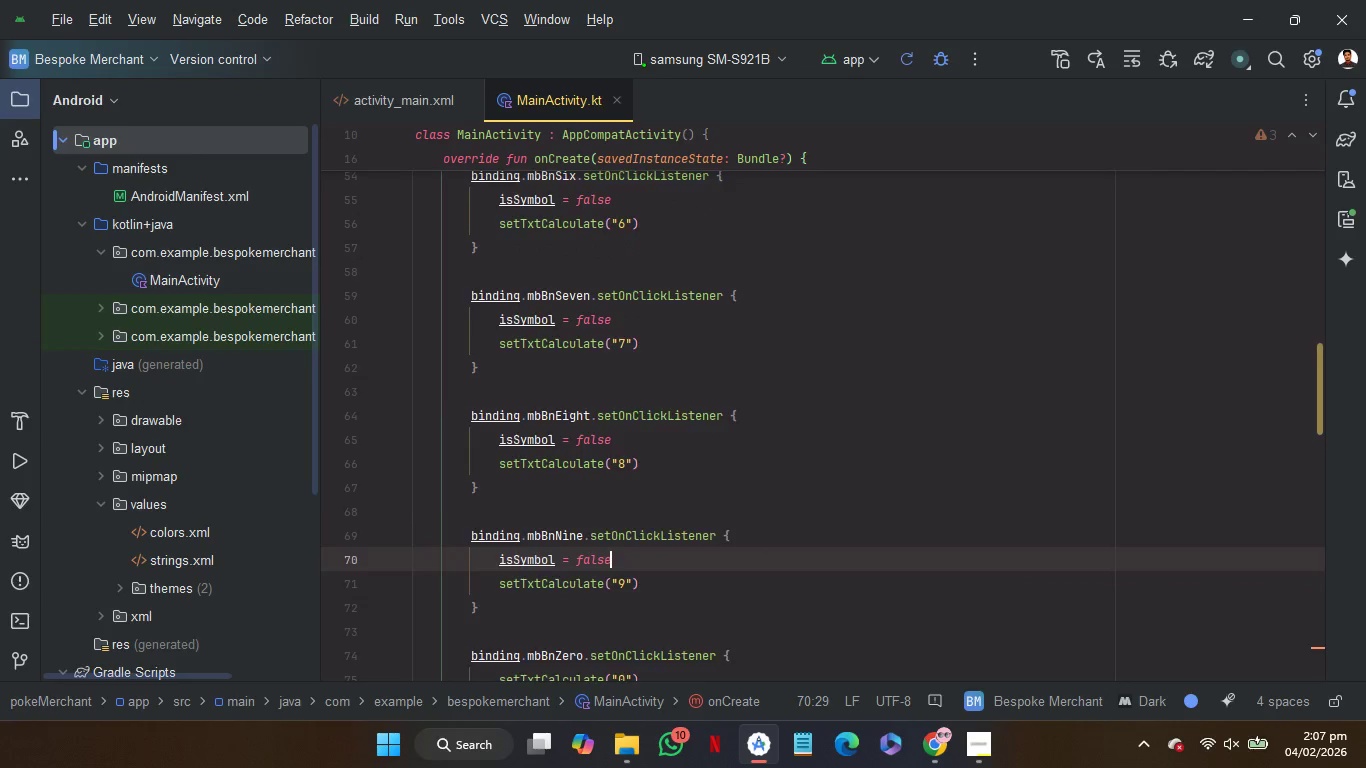 
scroll: coordinate [802, 563], scroll_direction: down, amount: 2.0
 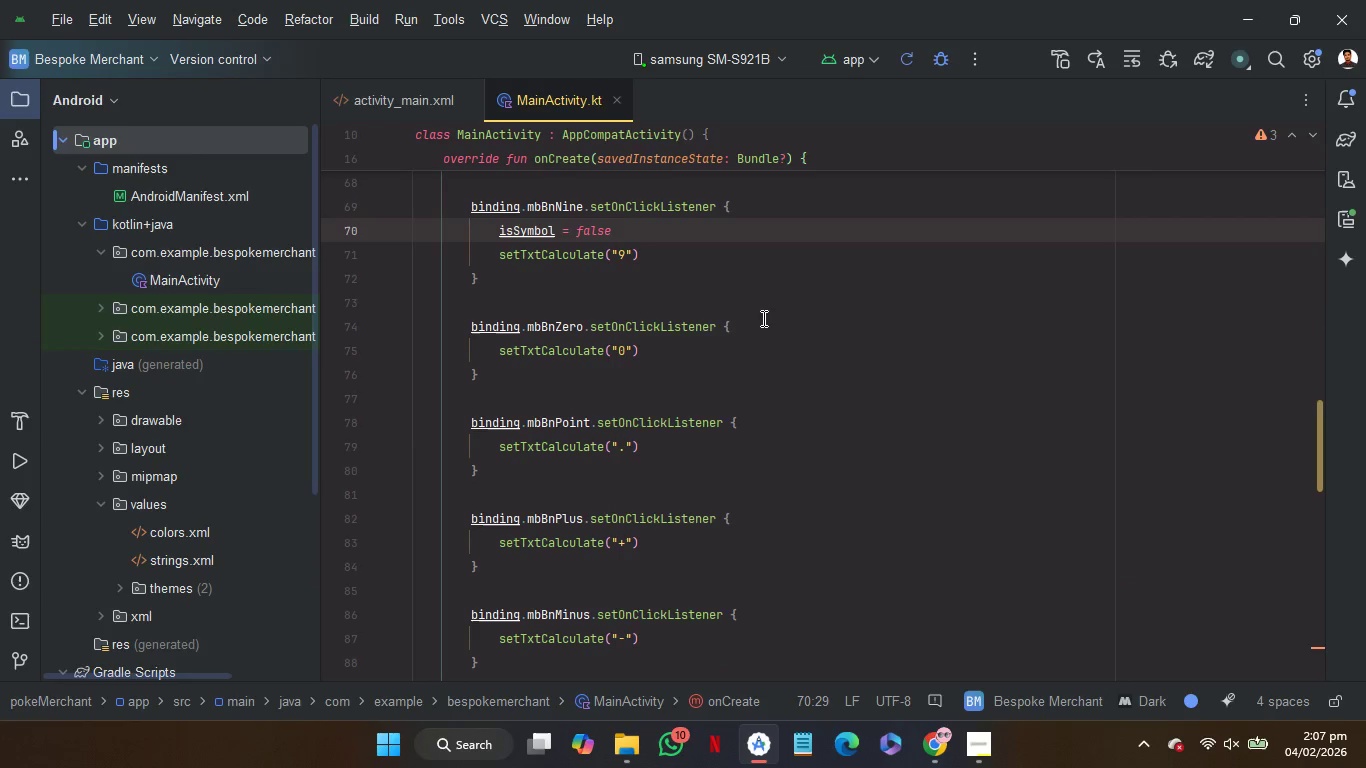 
left_click([761, 322])
 